 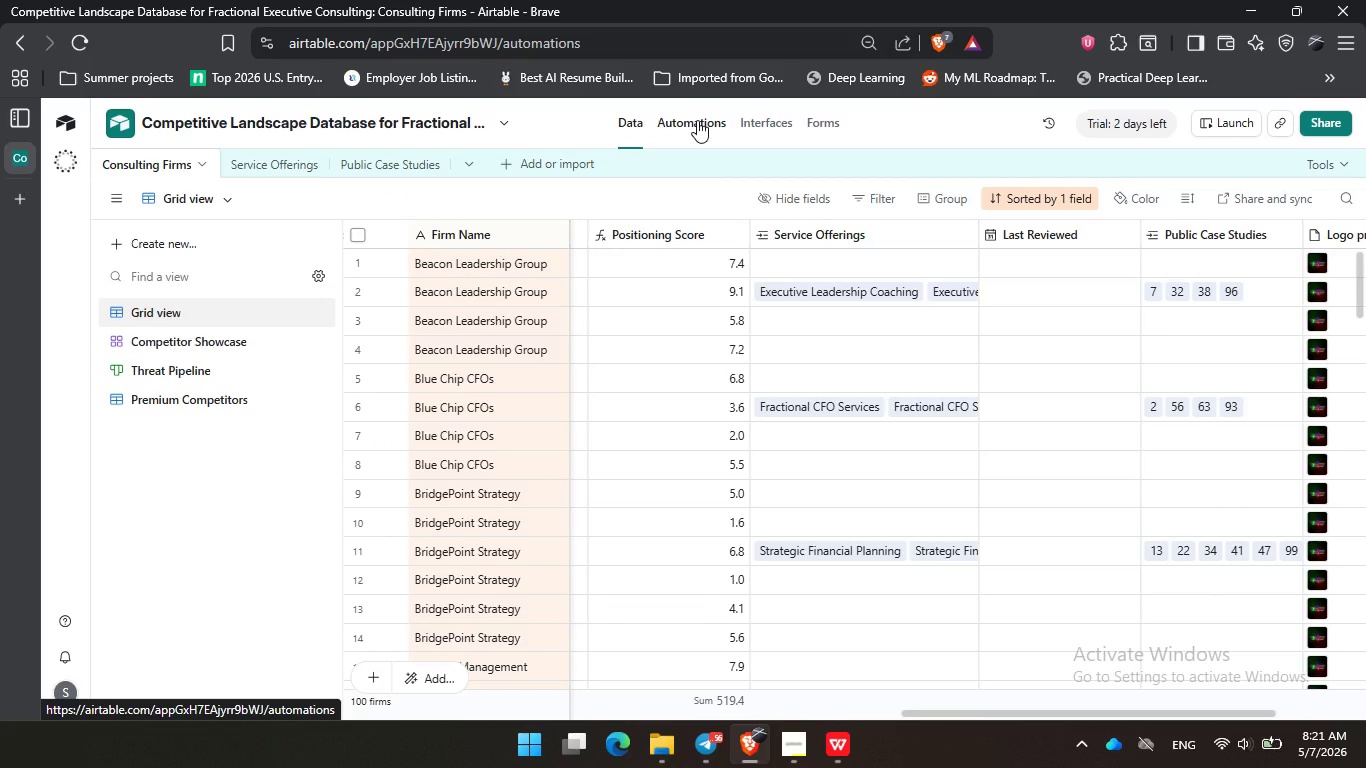 
left_click([899, 390])
 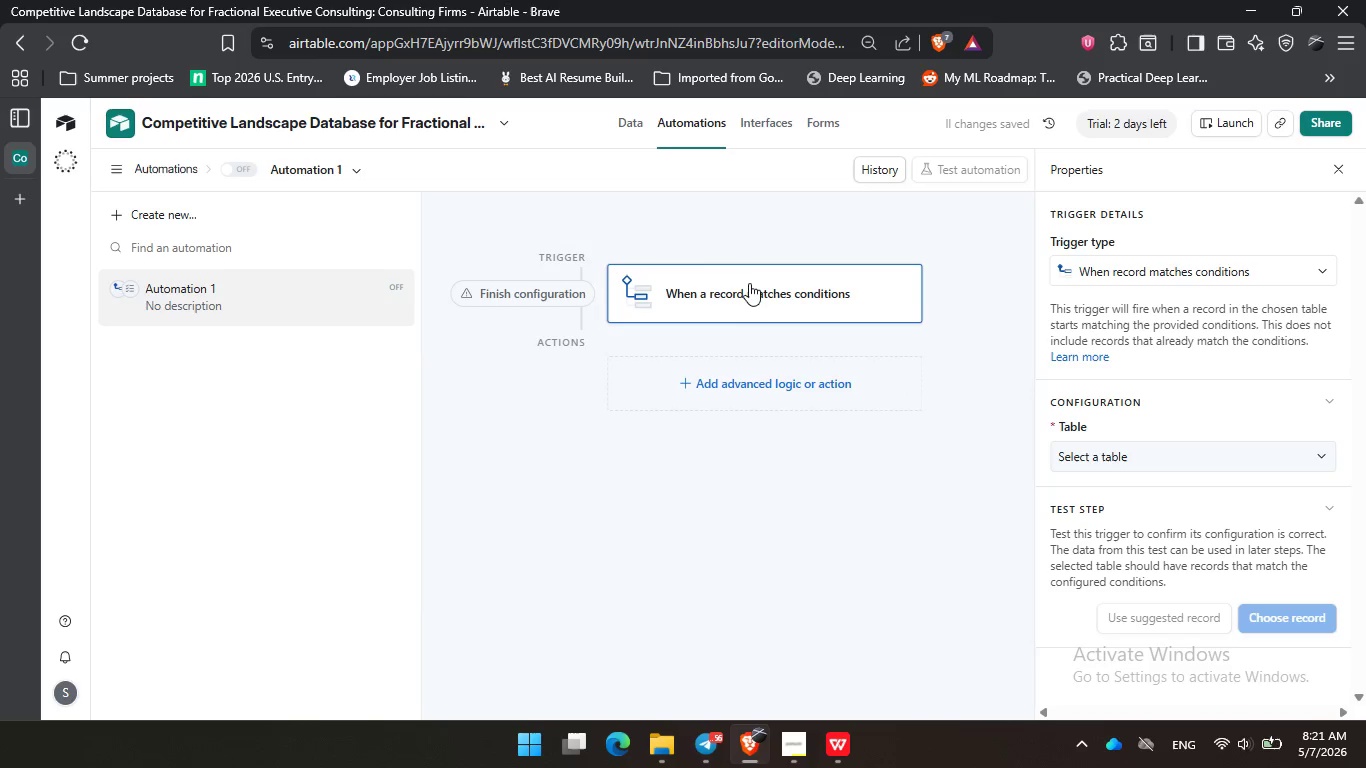 
left_click([1183, 456])
 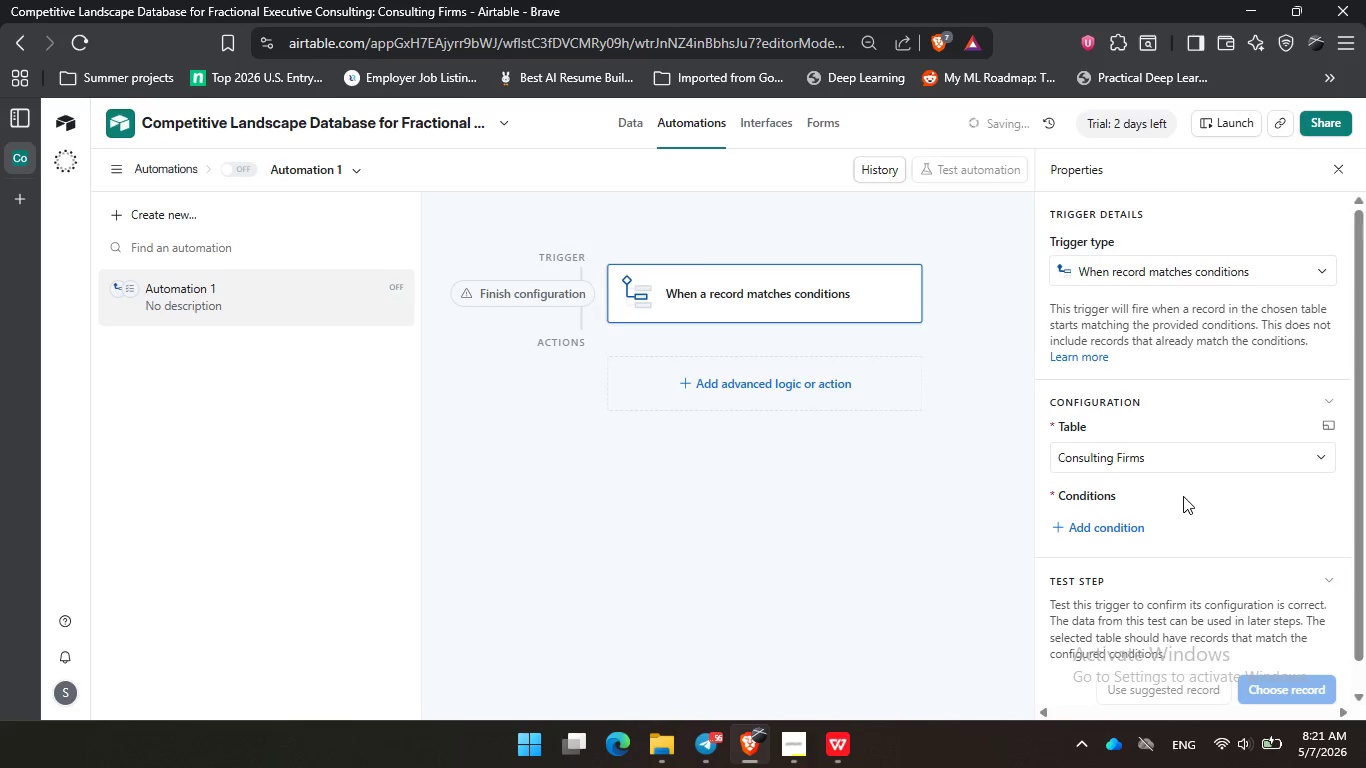 
left_click([1120, 493])
 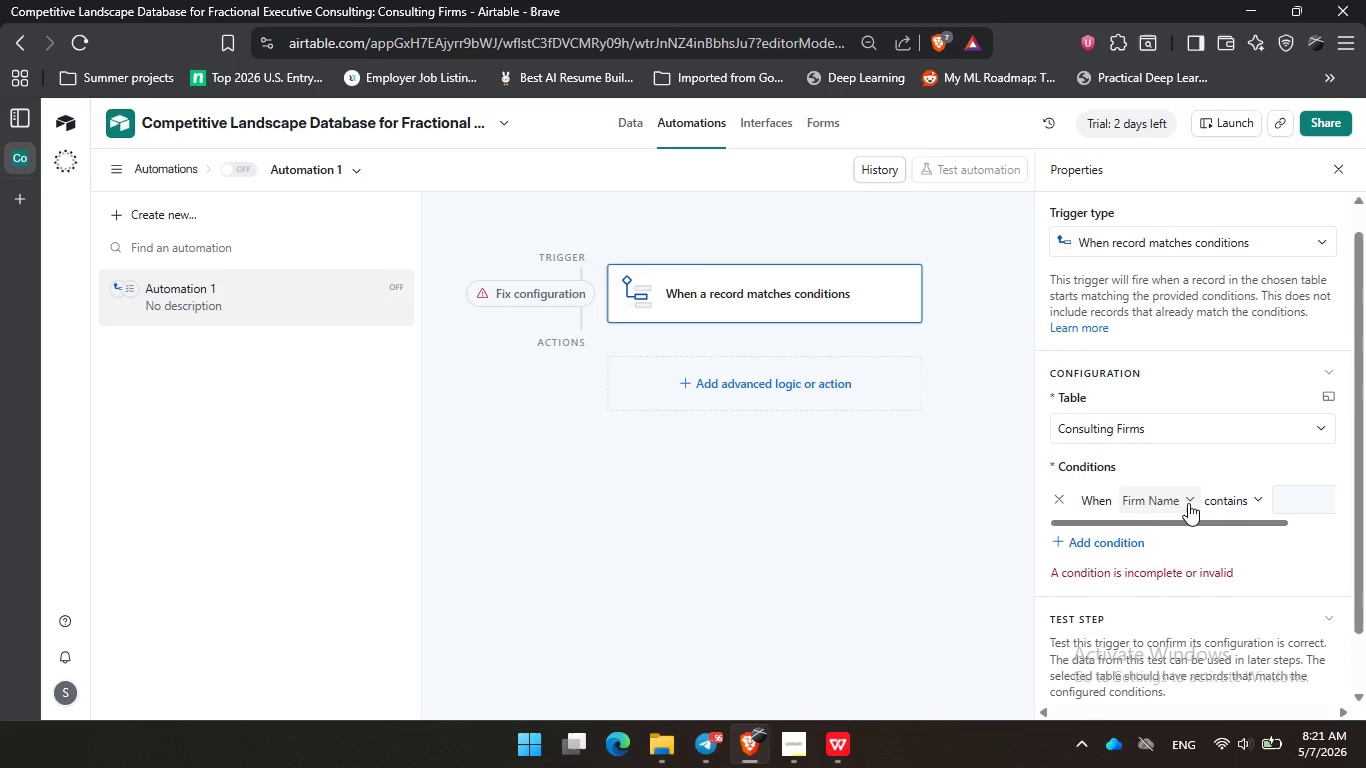 
scroll: coordinate [1183, 496], scroll_direction: down, amount: 1.0
 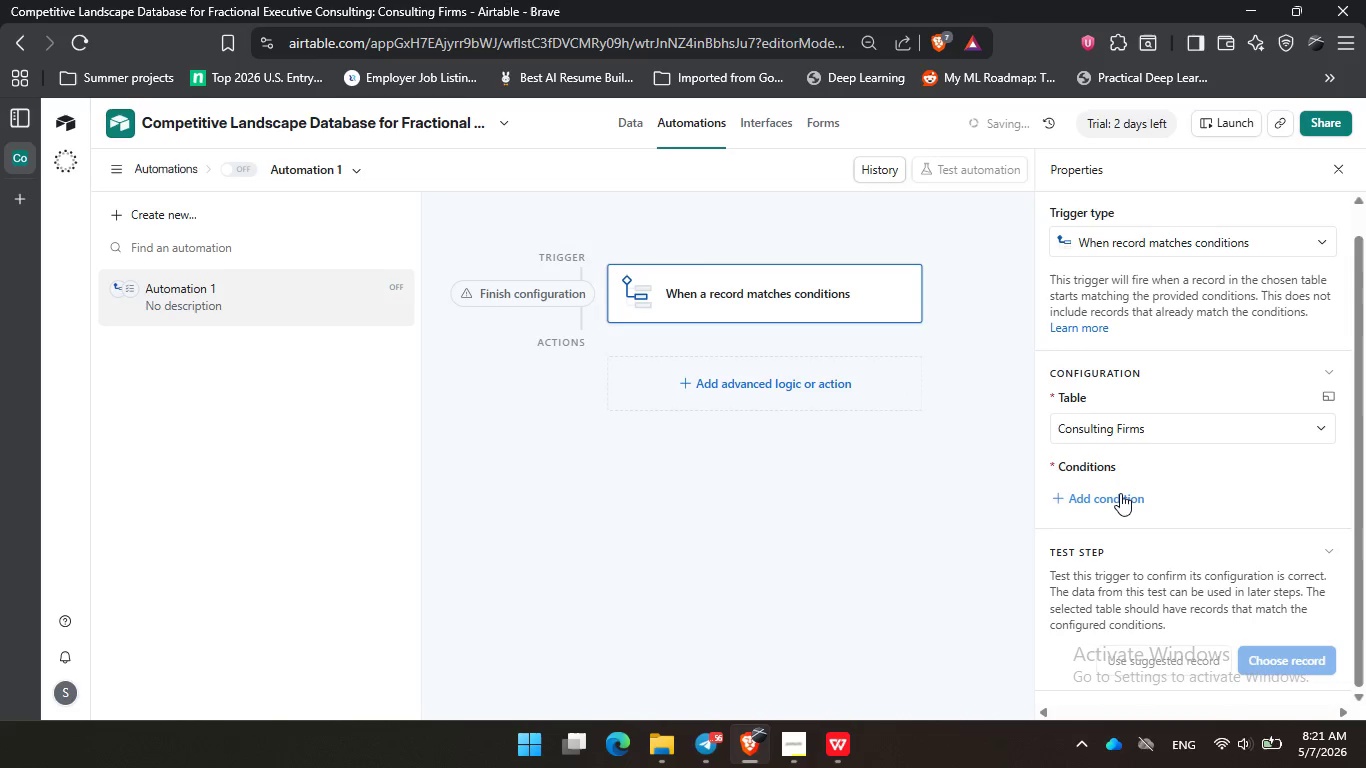 
wait(11.56)
 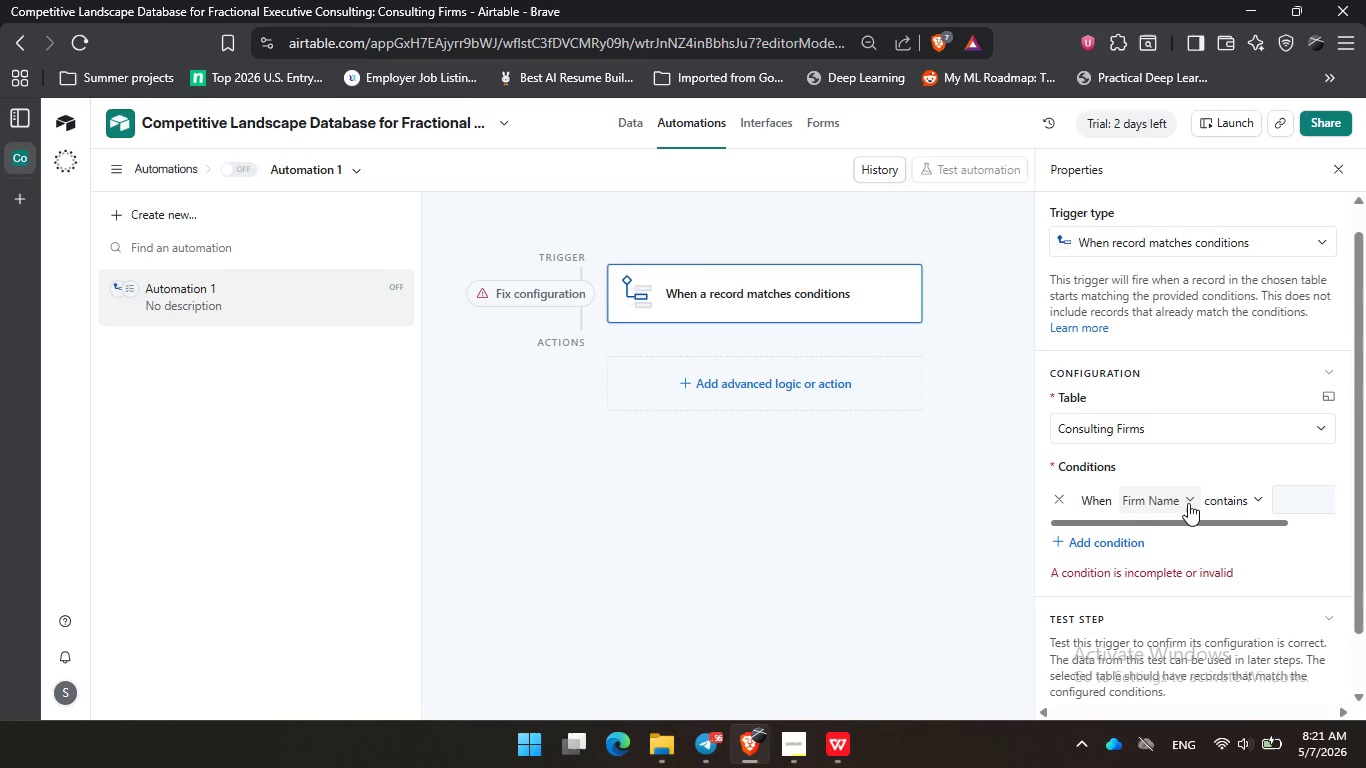 
left_click([1182, 501])
 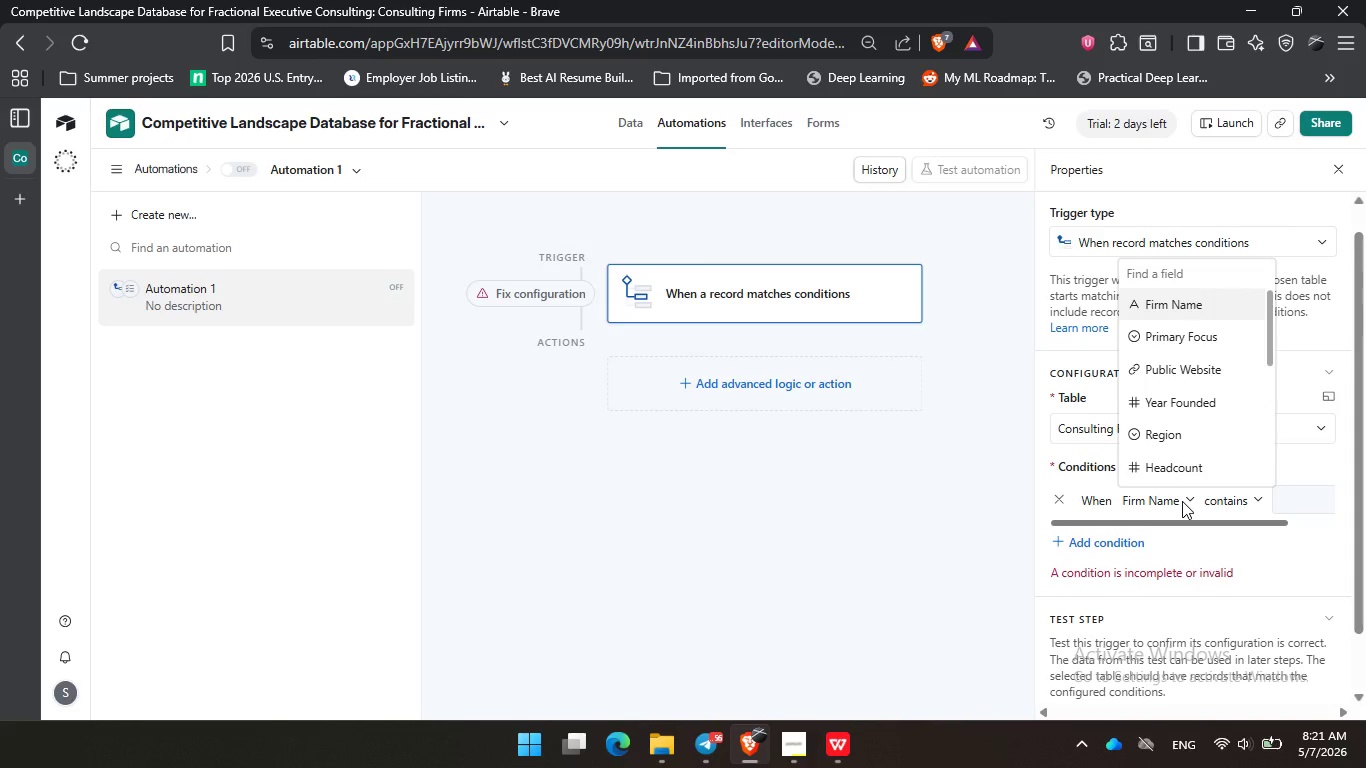 
wait(9.94)
 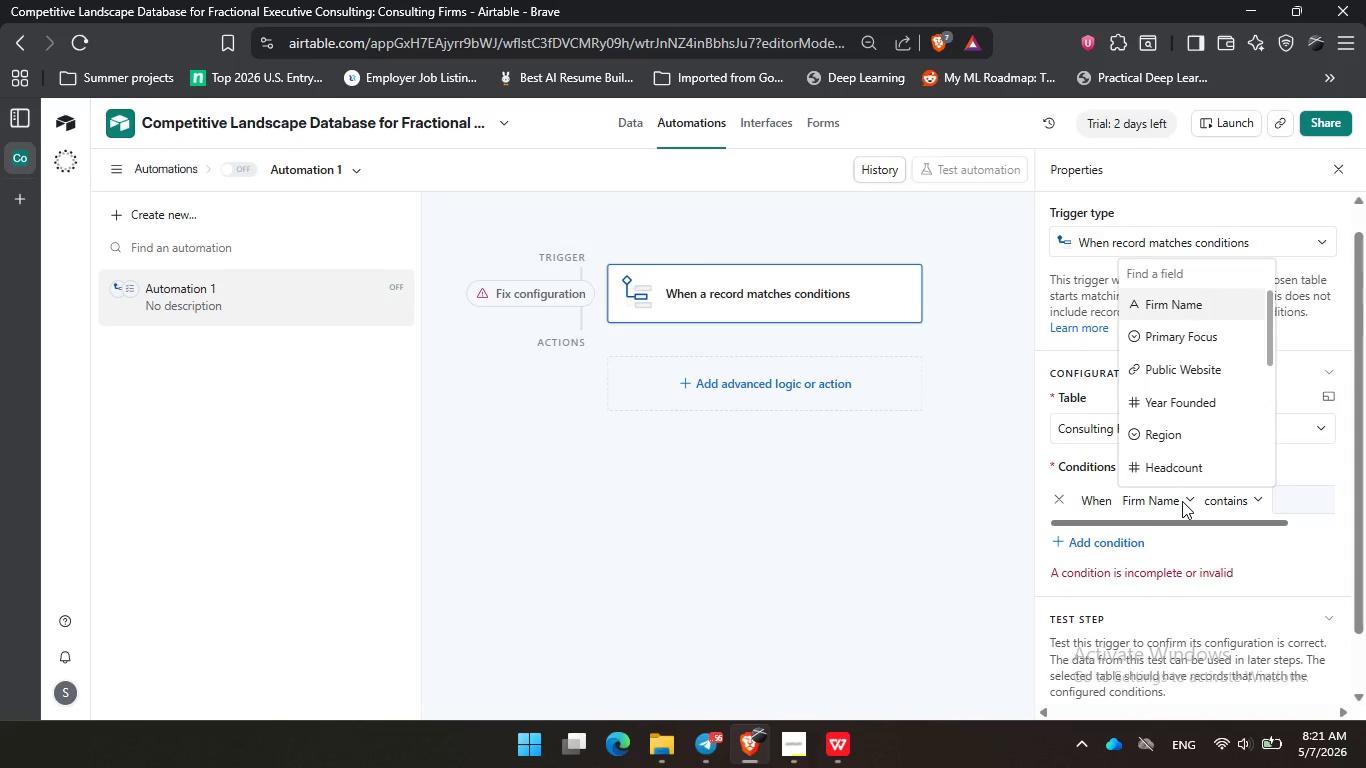 
scroll: coordinate [1184, 353], scroll_direction: down, amount: 3.0
 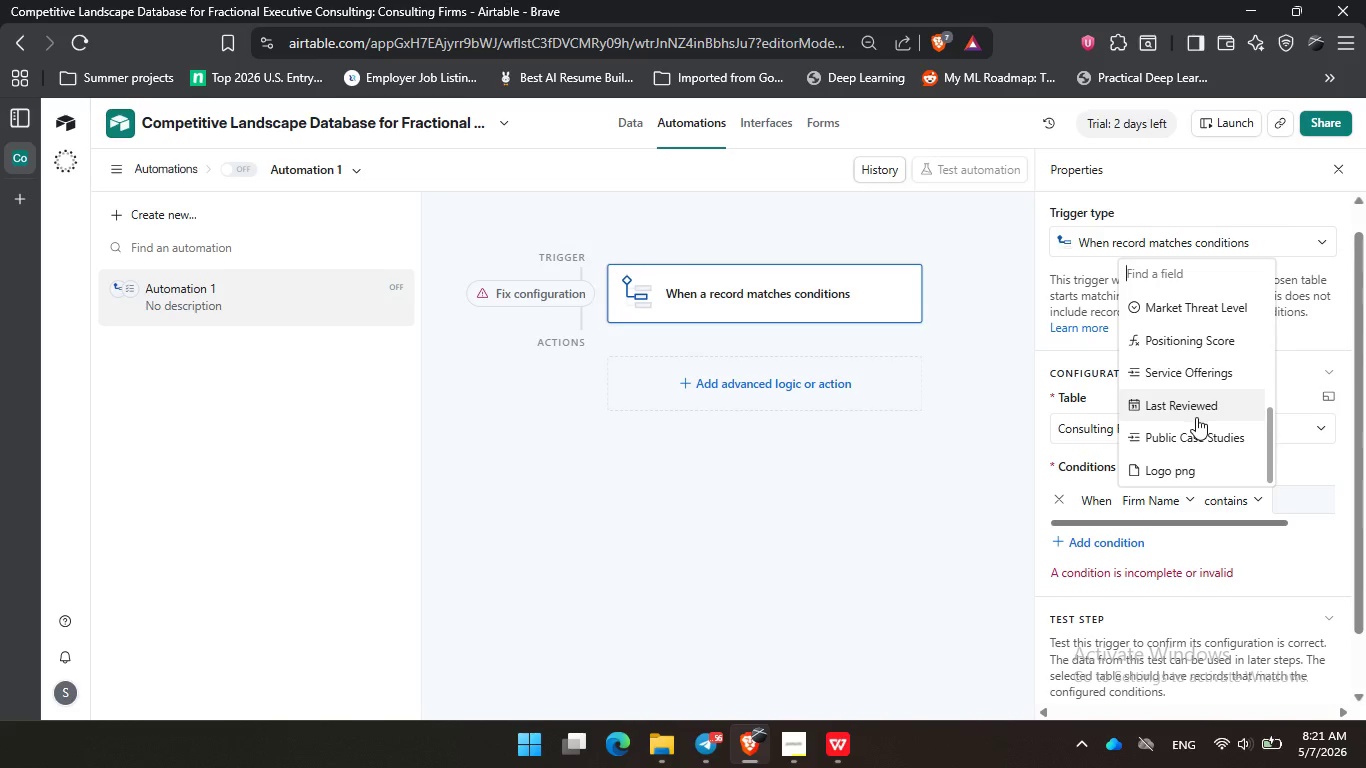 
left_click([1198, 411])
 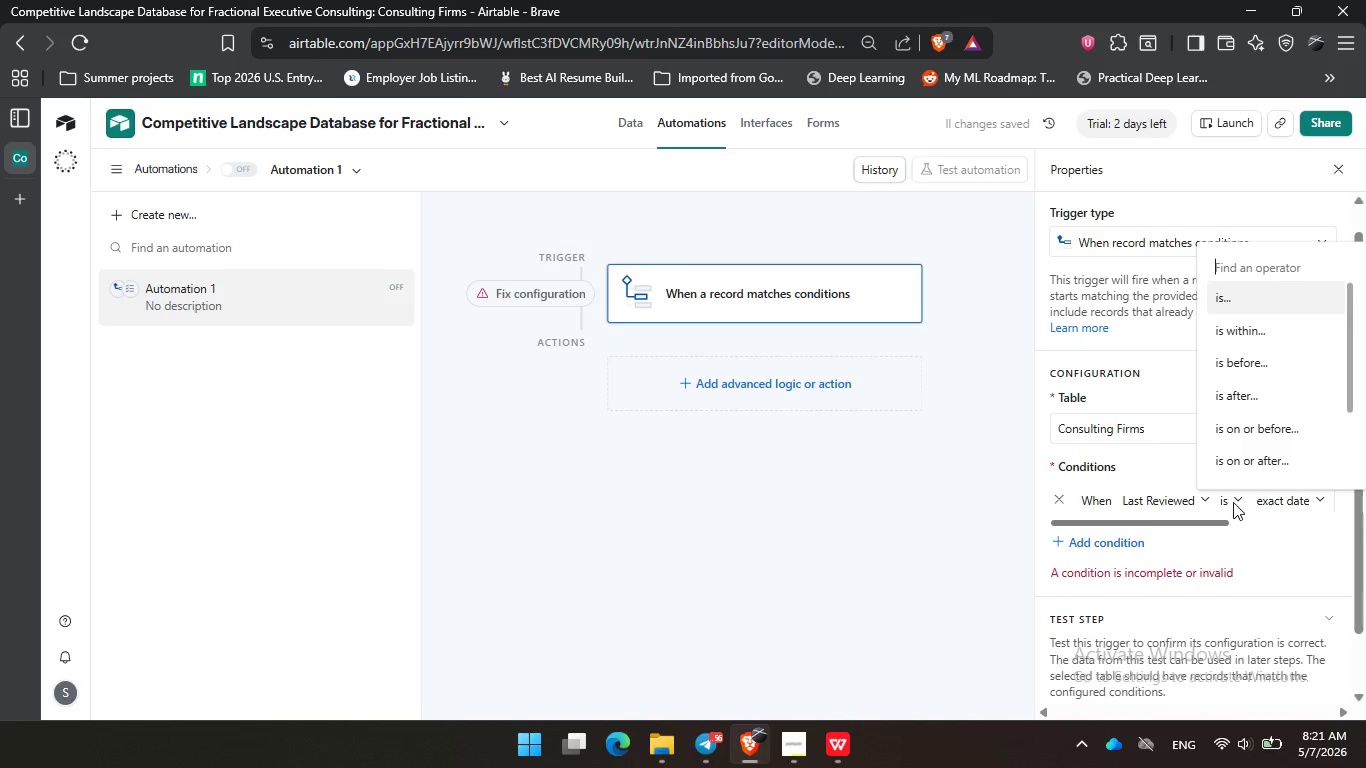 
scroll: coordinate [1262, 372], scroll_direction: down, amount: 2.0
 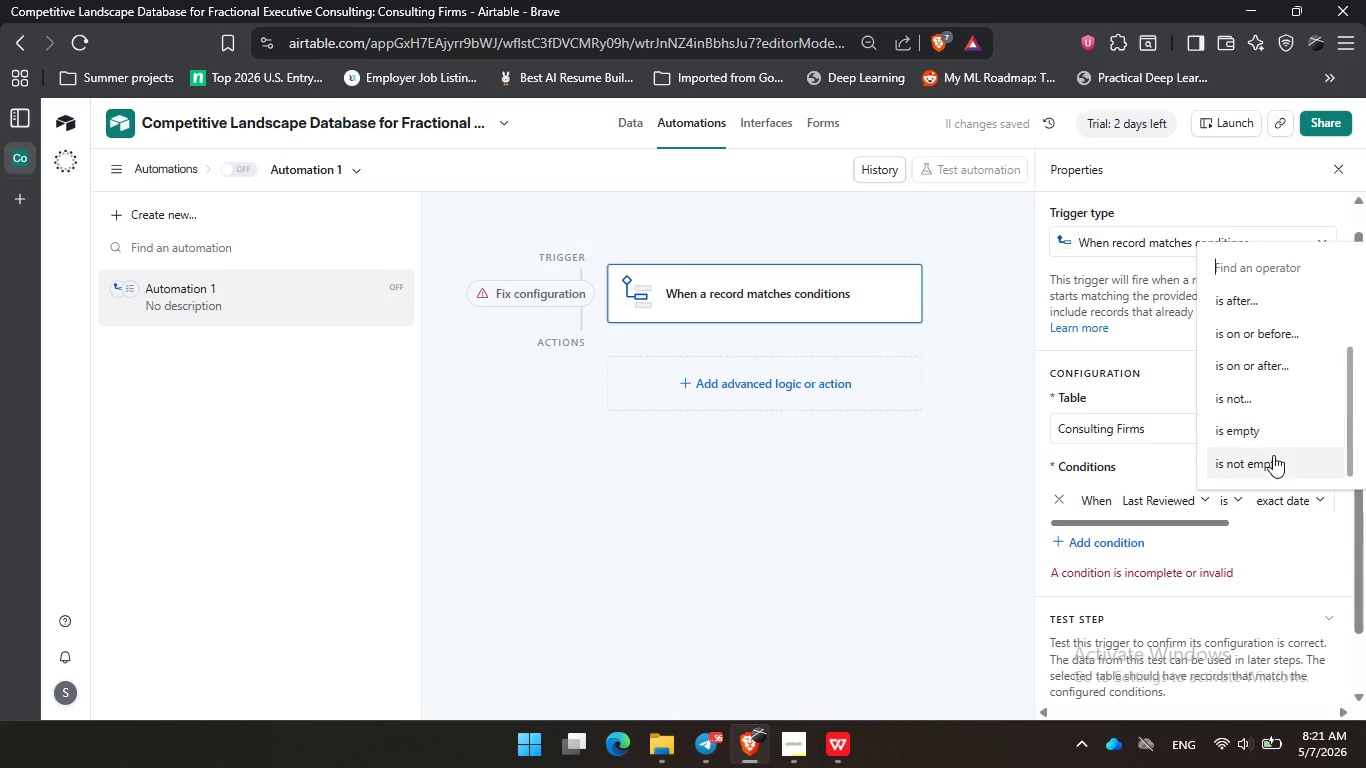 
left_click([1275, 464])
 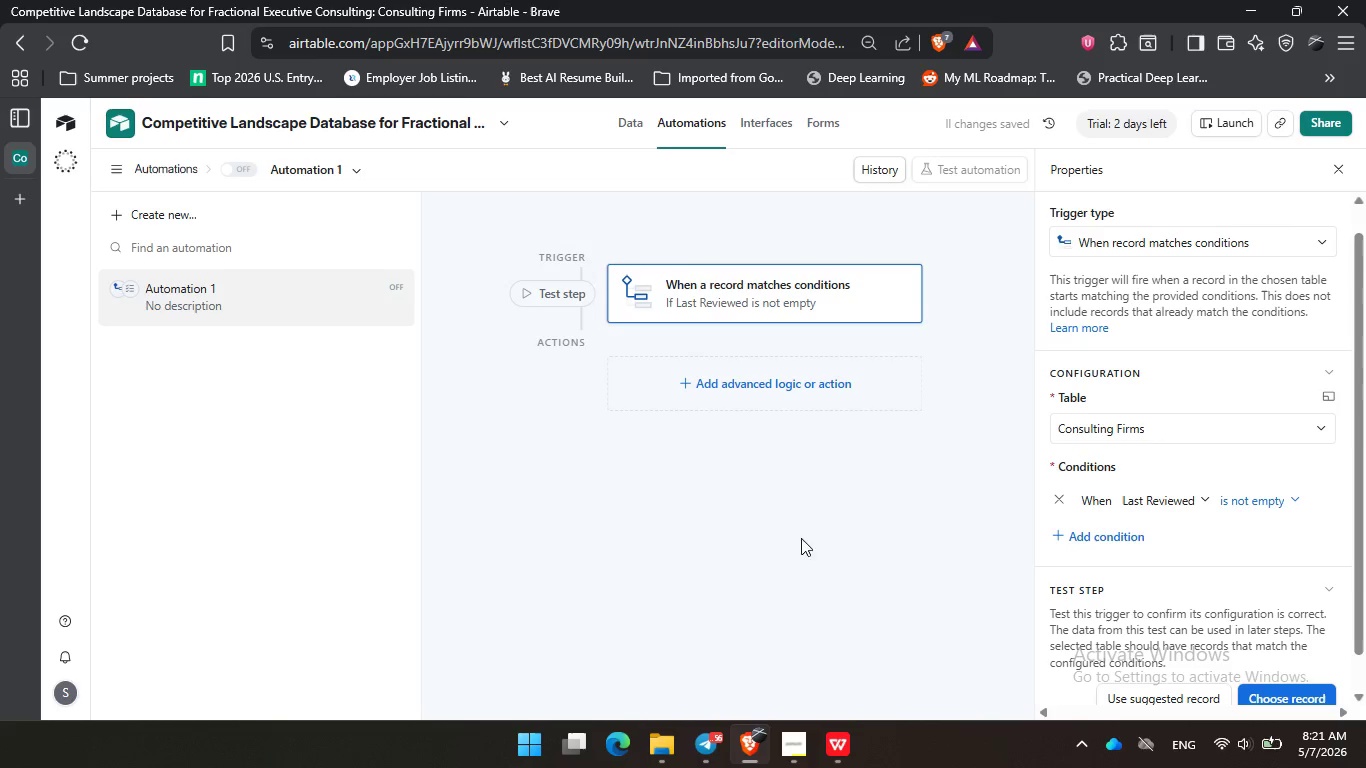 
left_click([865, 491])
 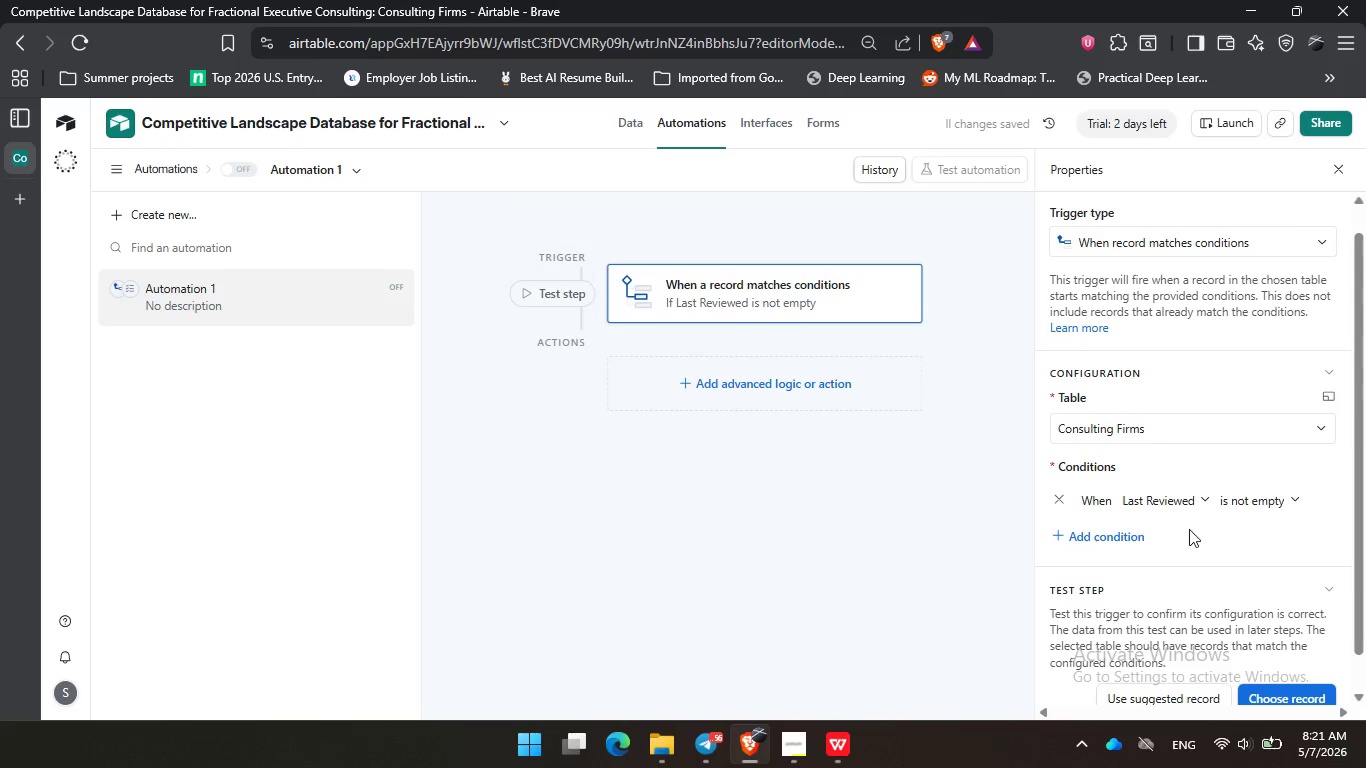 
scroll: coordinate [1181, 529], scroll_direction: down, amount: 2.0
 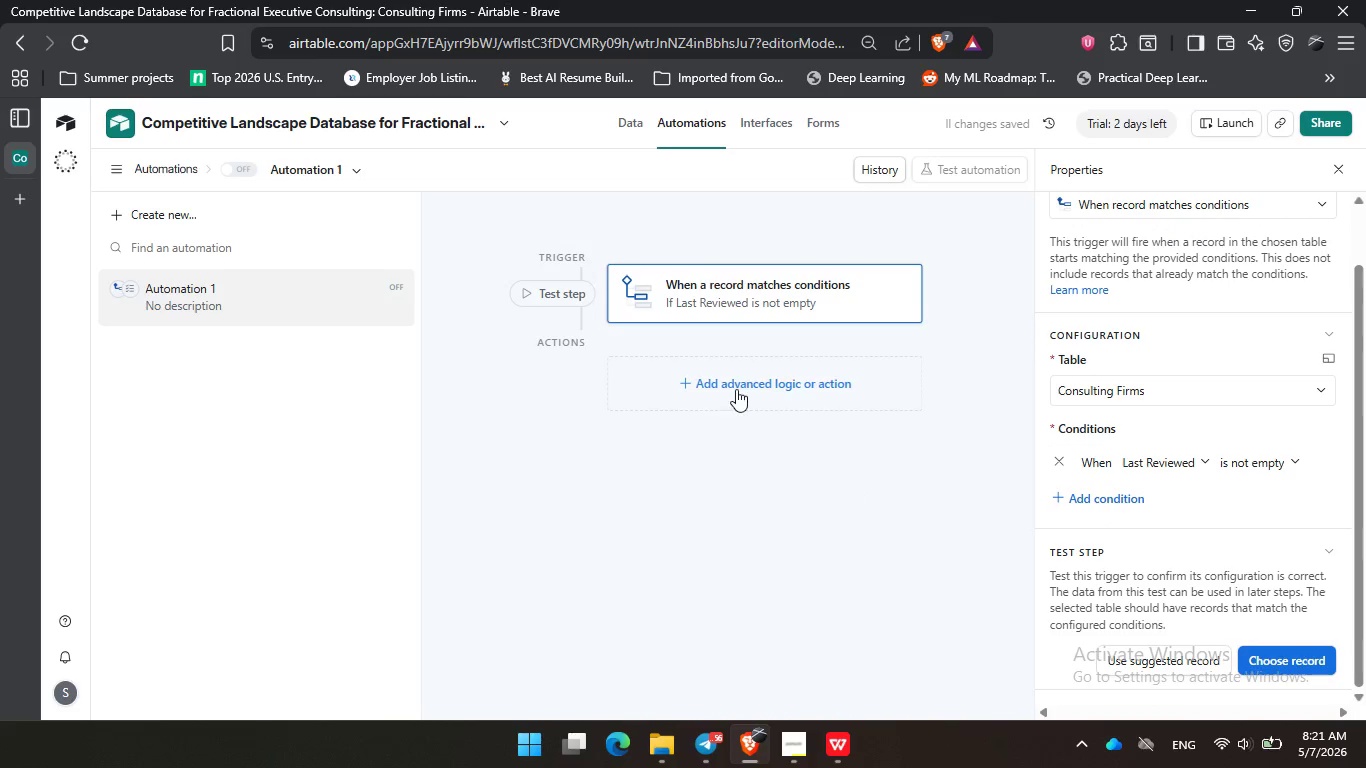 
left_click([736, 387])
 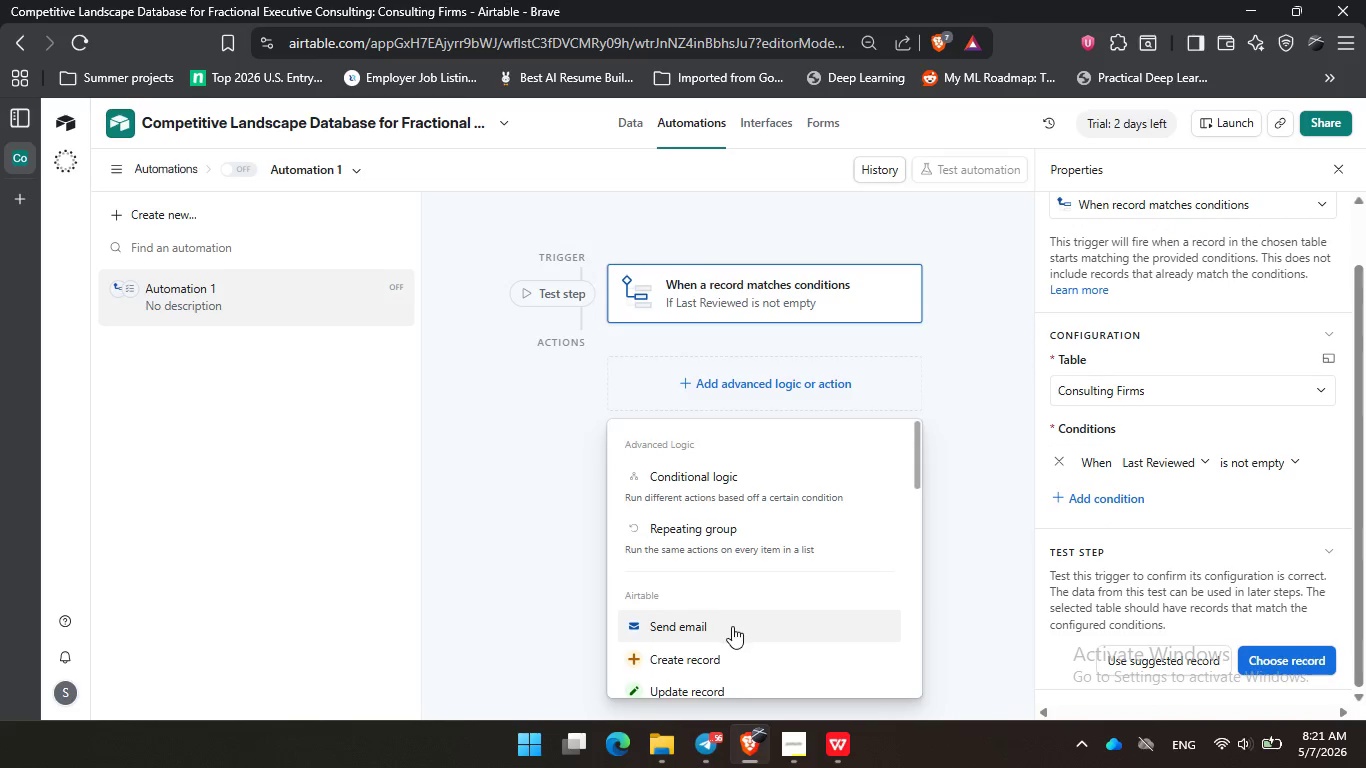 
left_click([733, 678])
 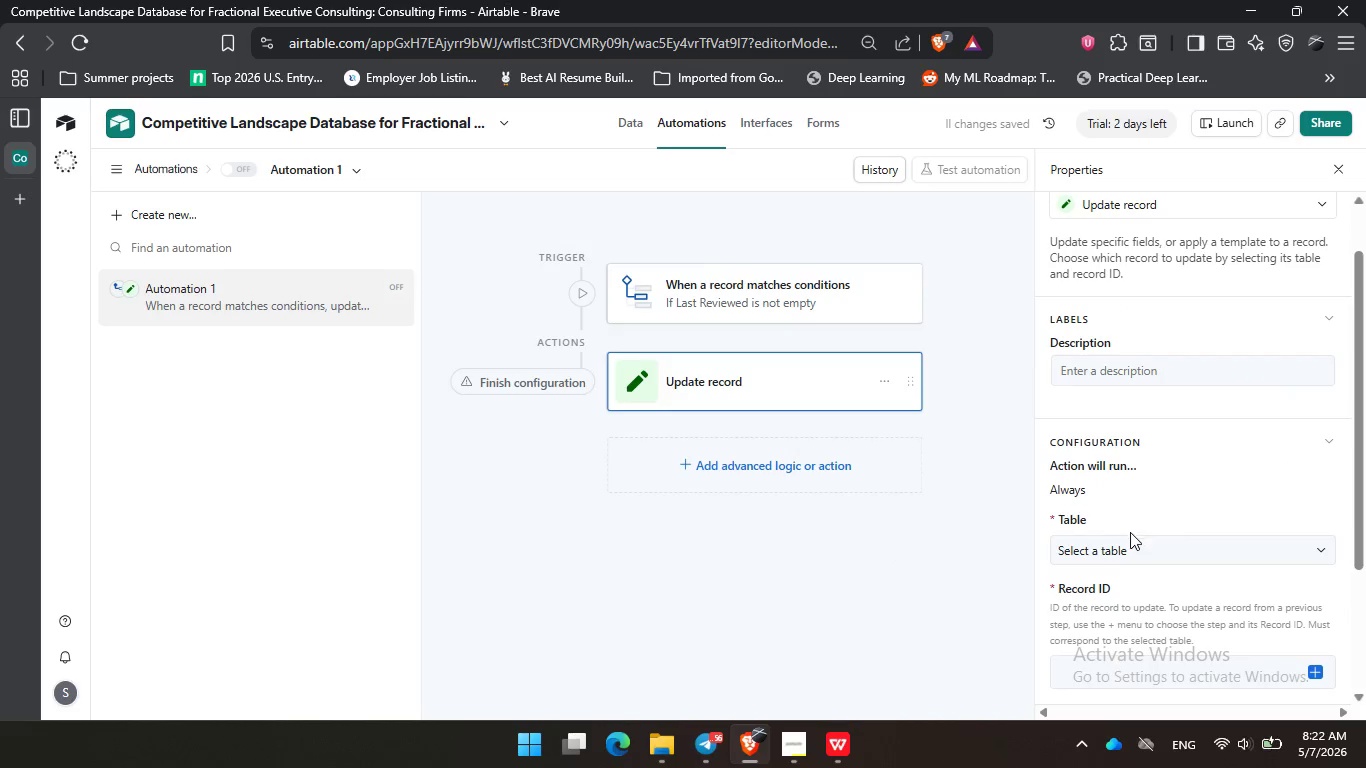 
left_click([1132, 608])
 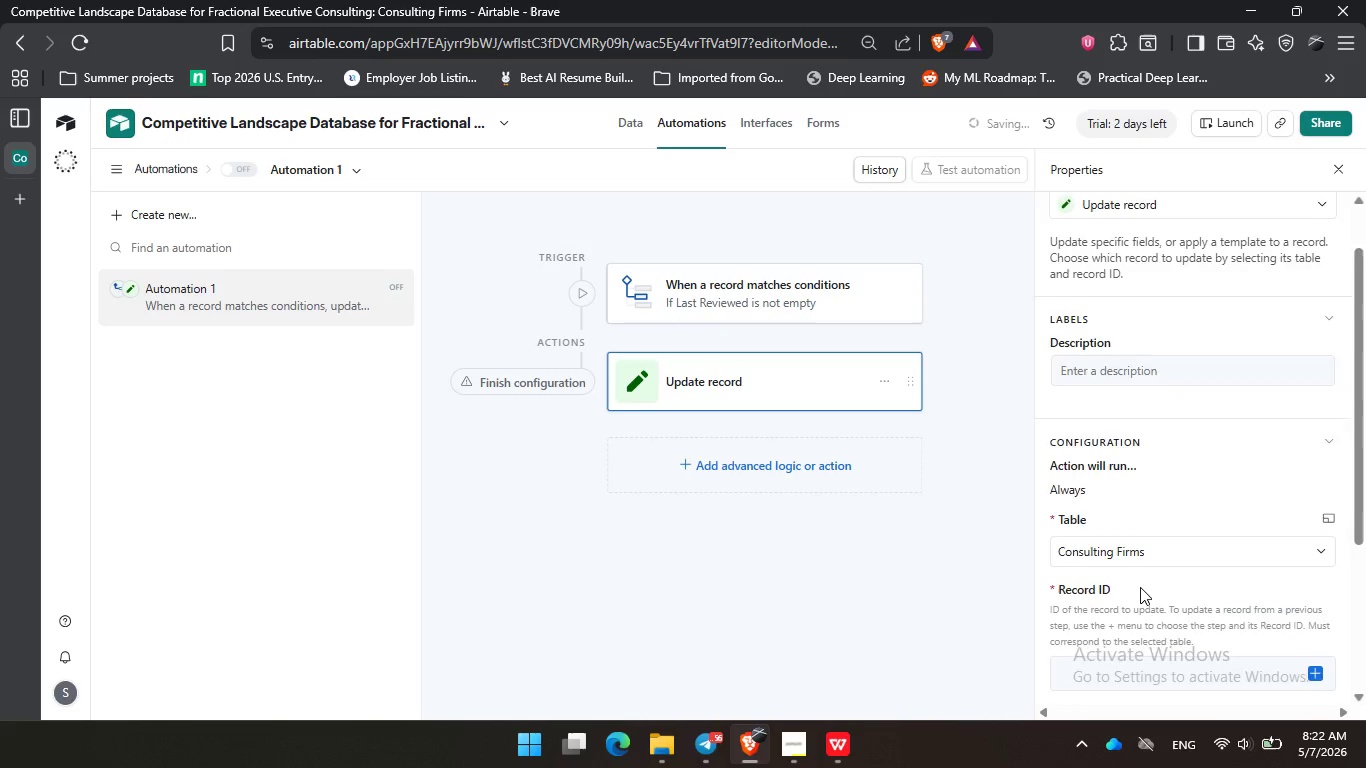 
scroll: coordinate [1140, 587], scroll_direction: down, amount: 2.0
 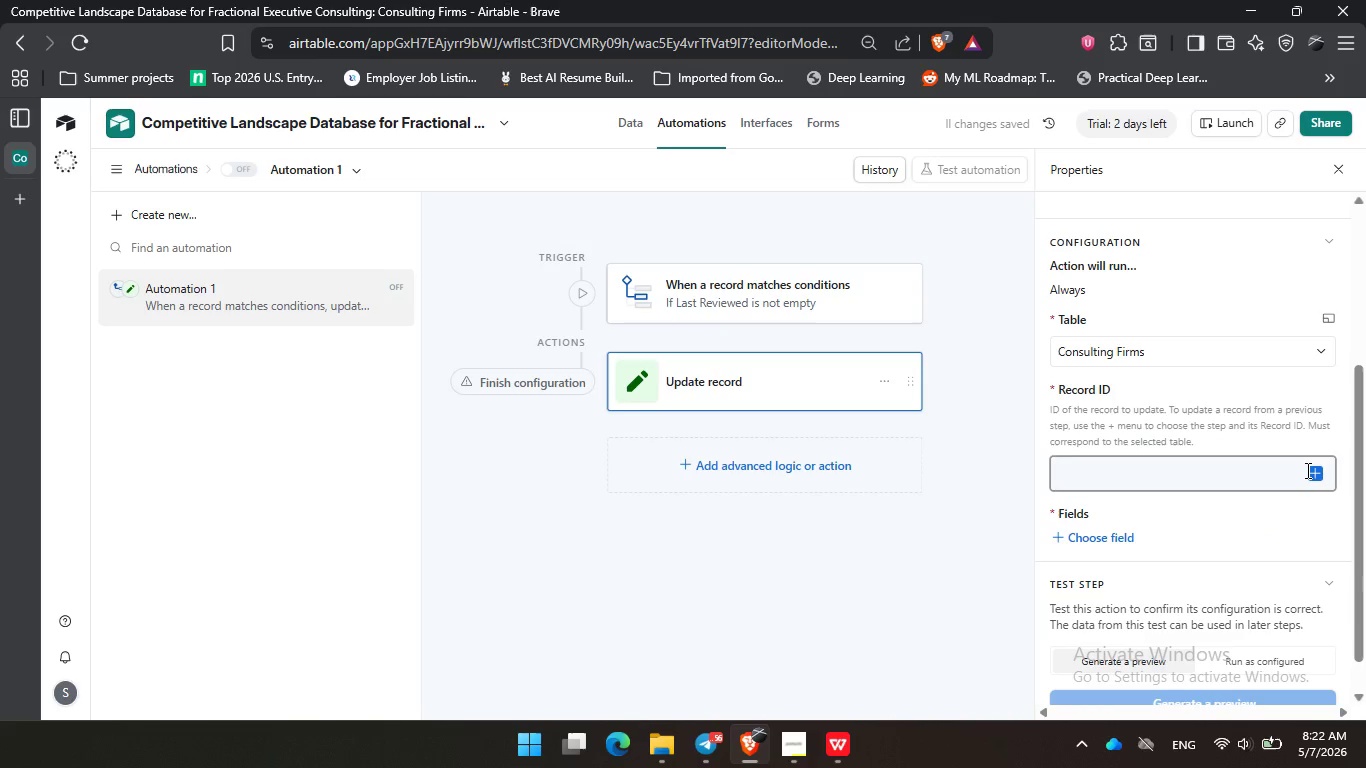 
left_click([1317, 469])
 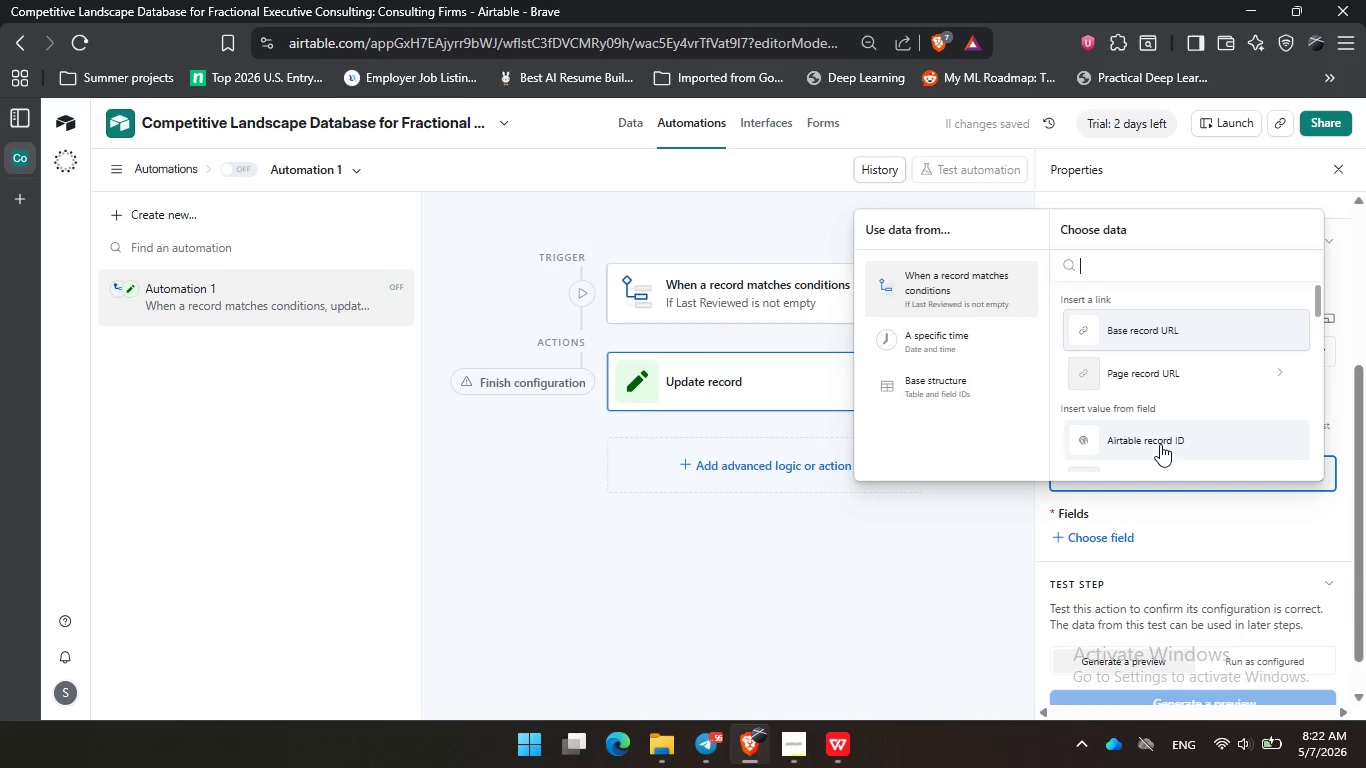 
left_click([1160, 440])
 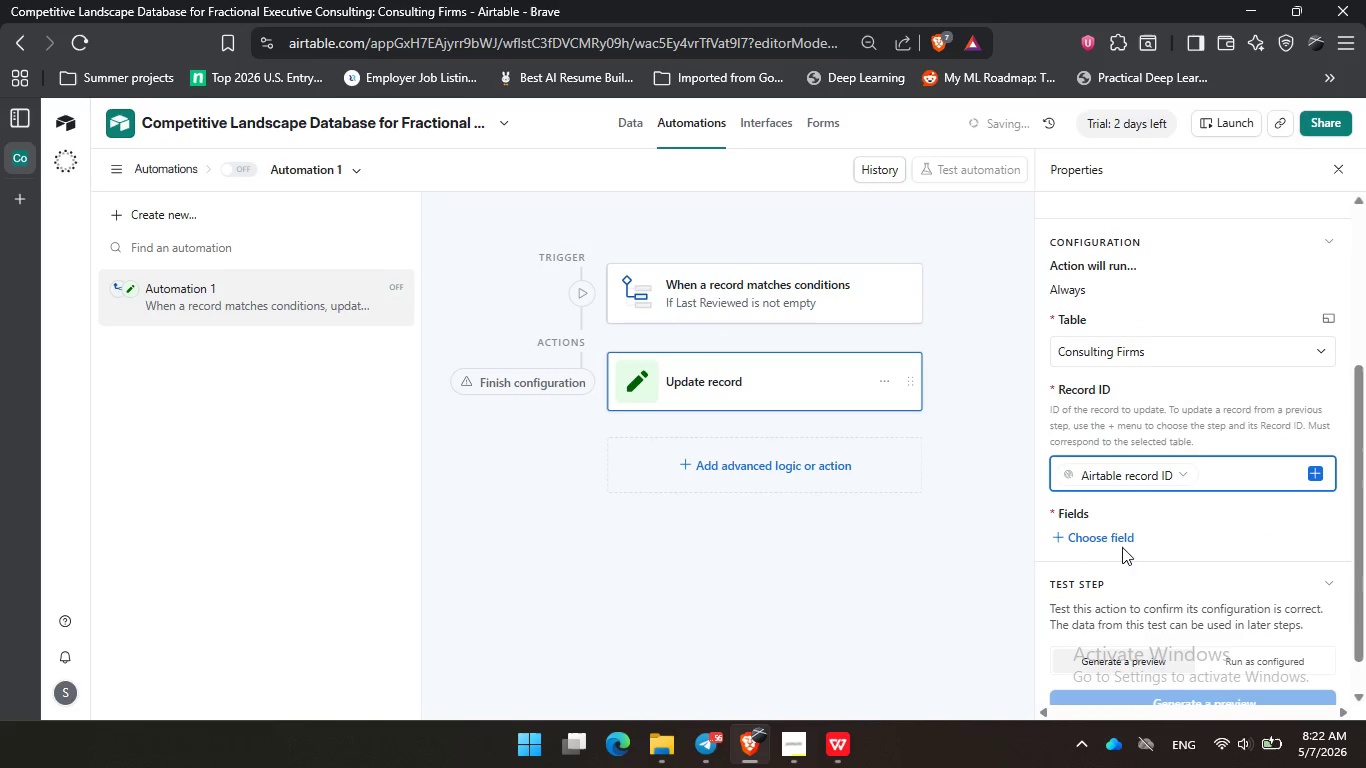 
left_click([1108, 535])
 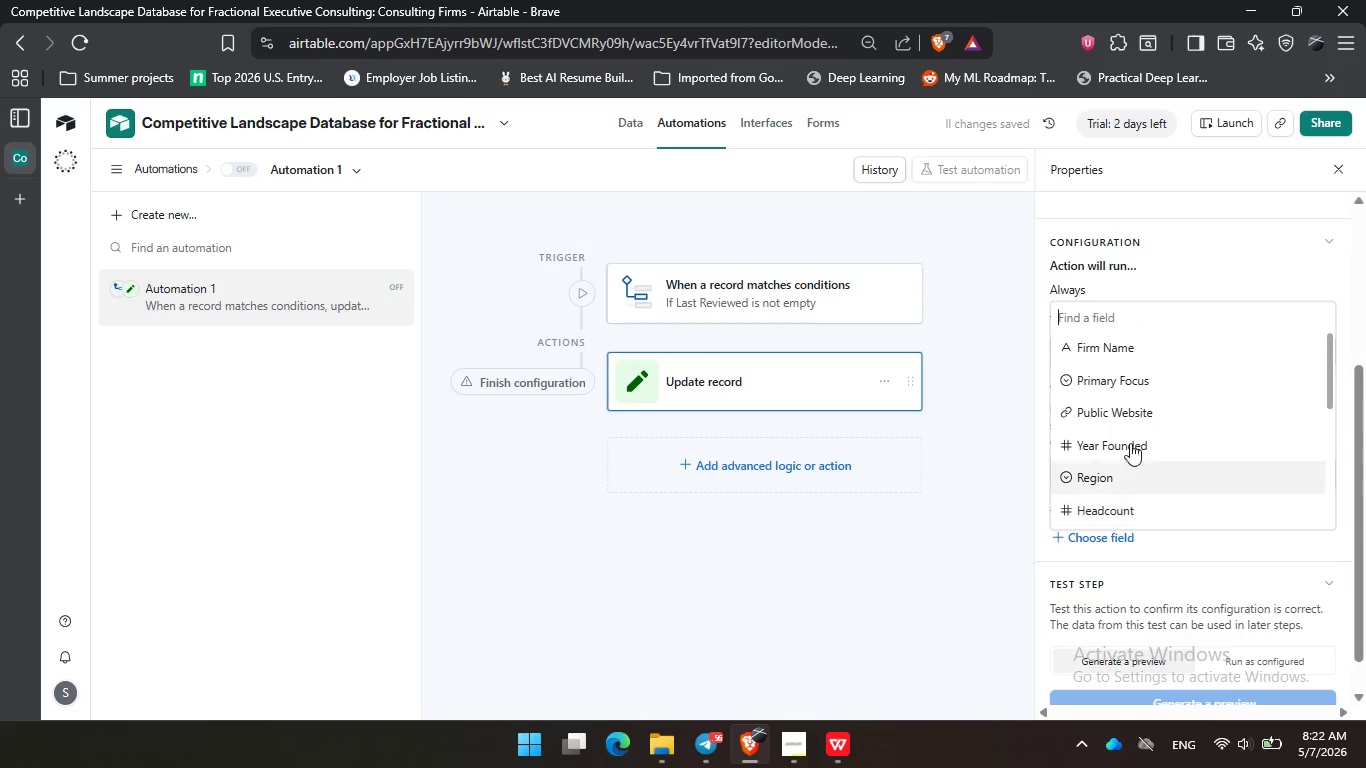 
scroll: coordinate [1128, 433], scroll_direction: down, amount: 4.0
 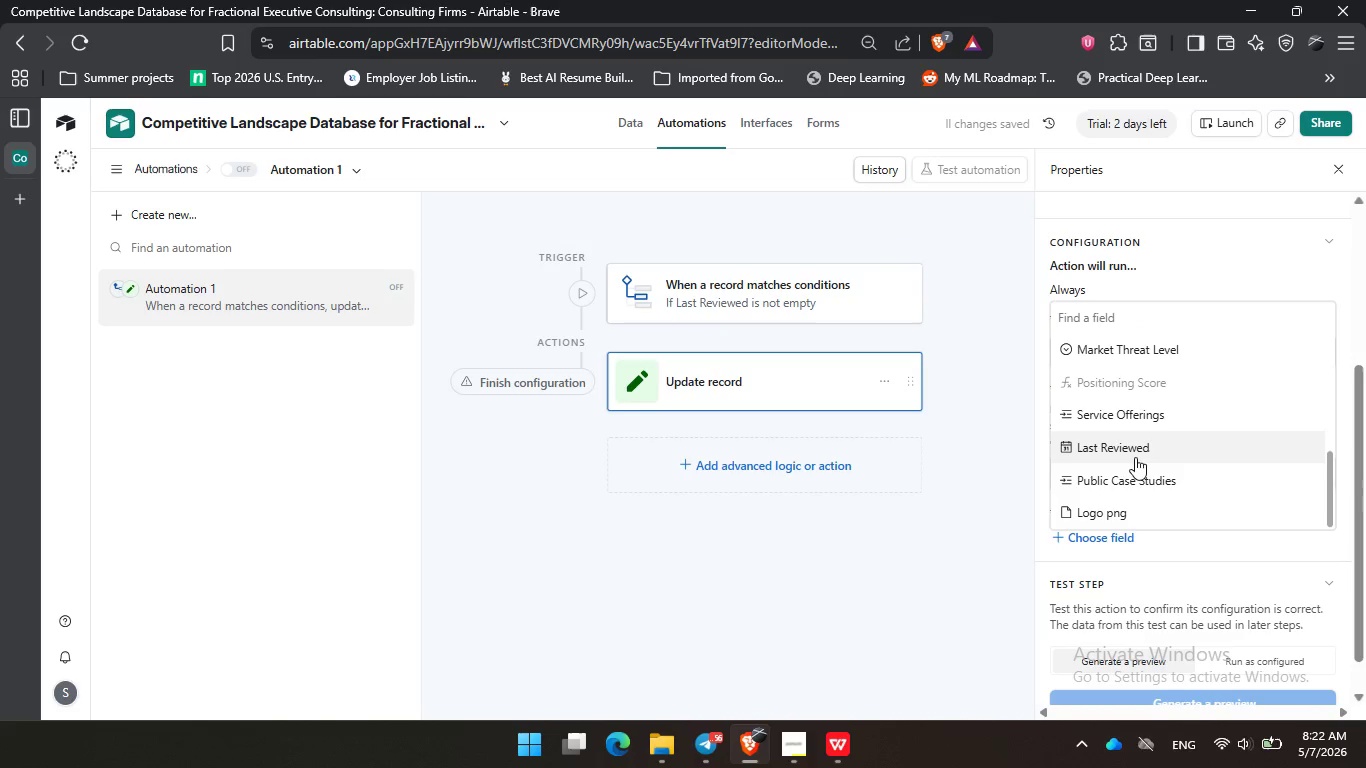 
left_click([1136, 451])
 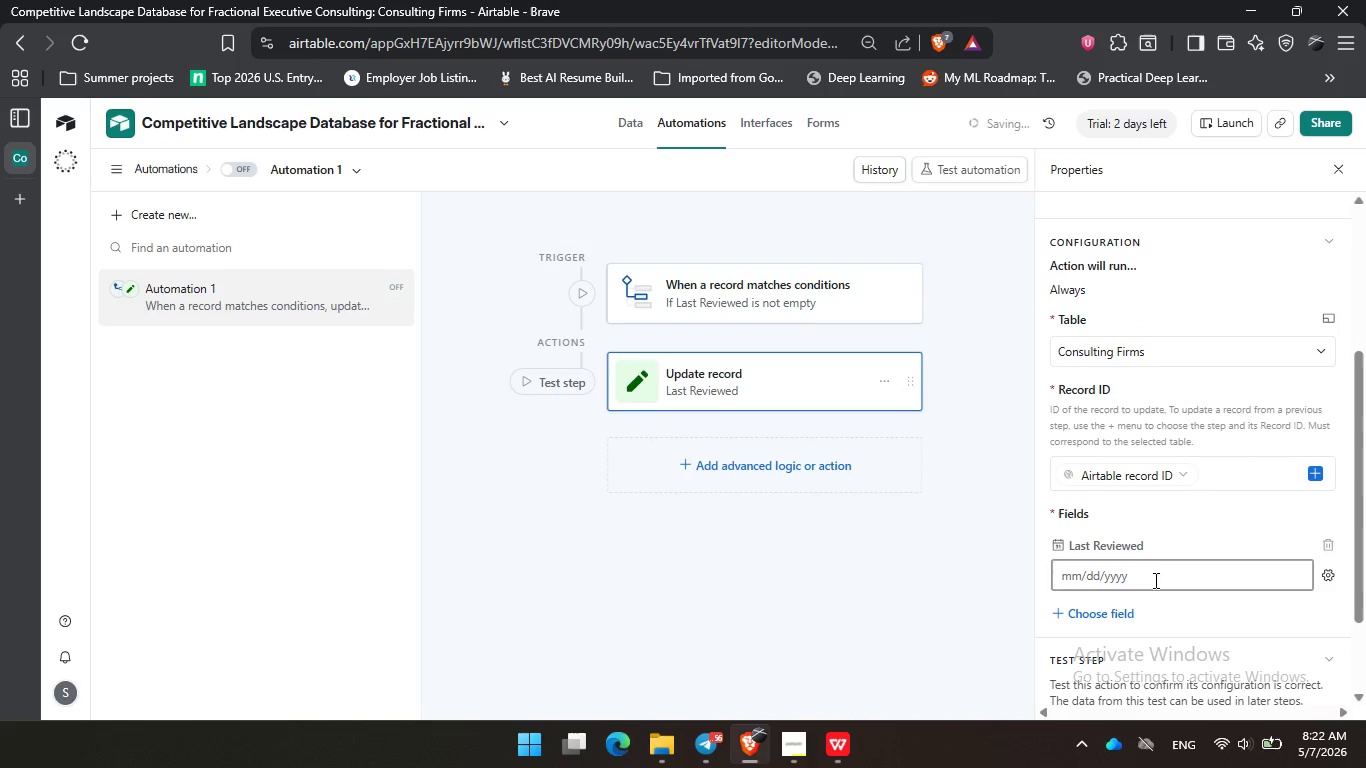 
left_click([1154, 580])
 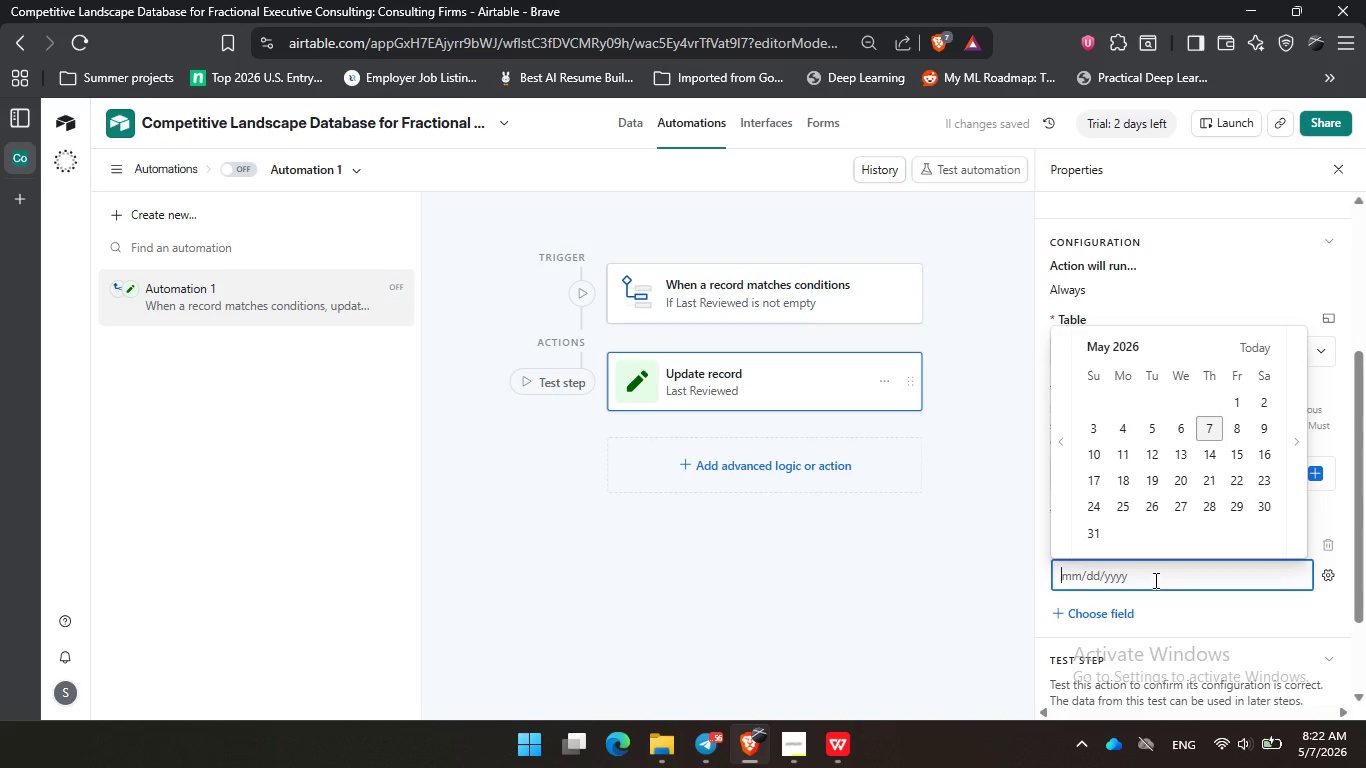 
type(today())
 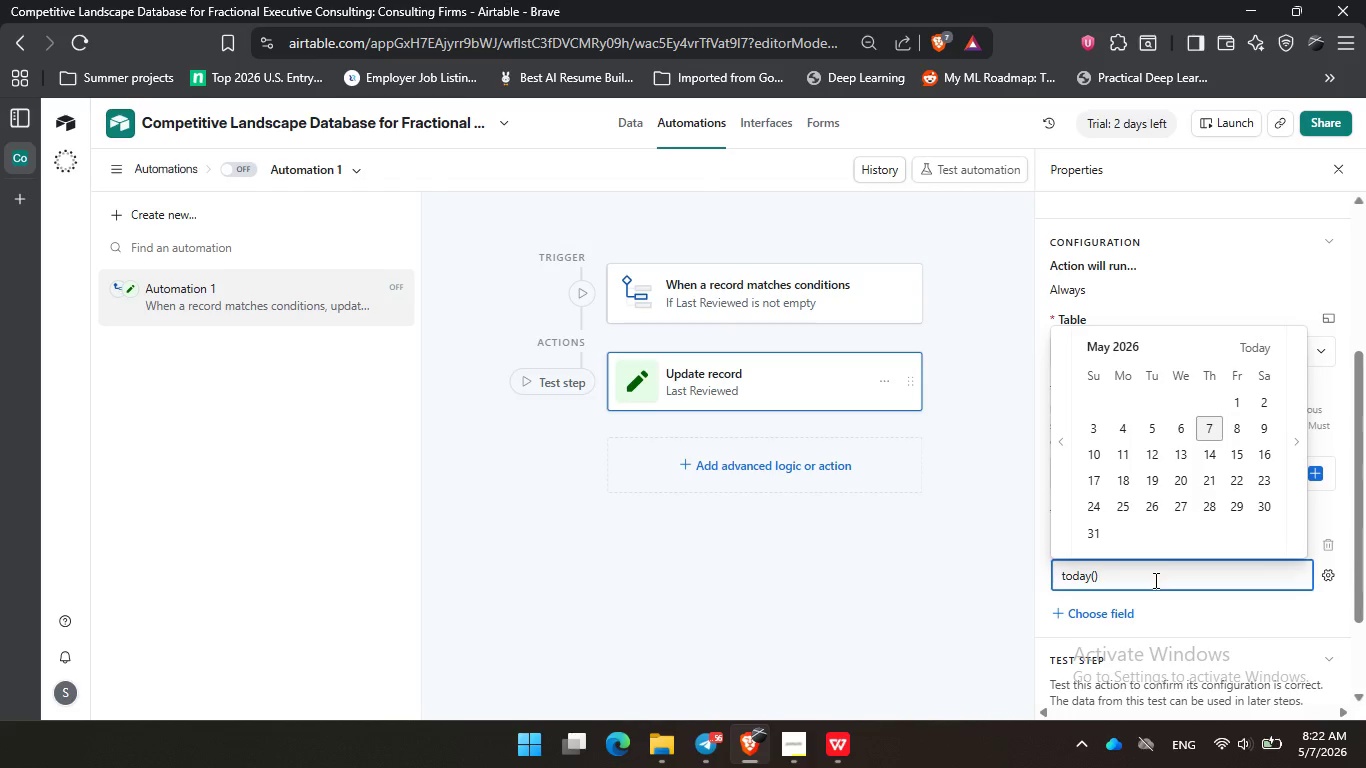 
left_click([1155, 570])
 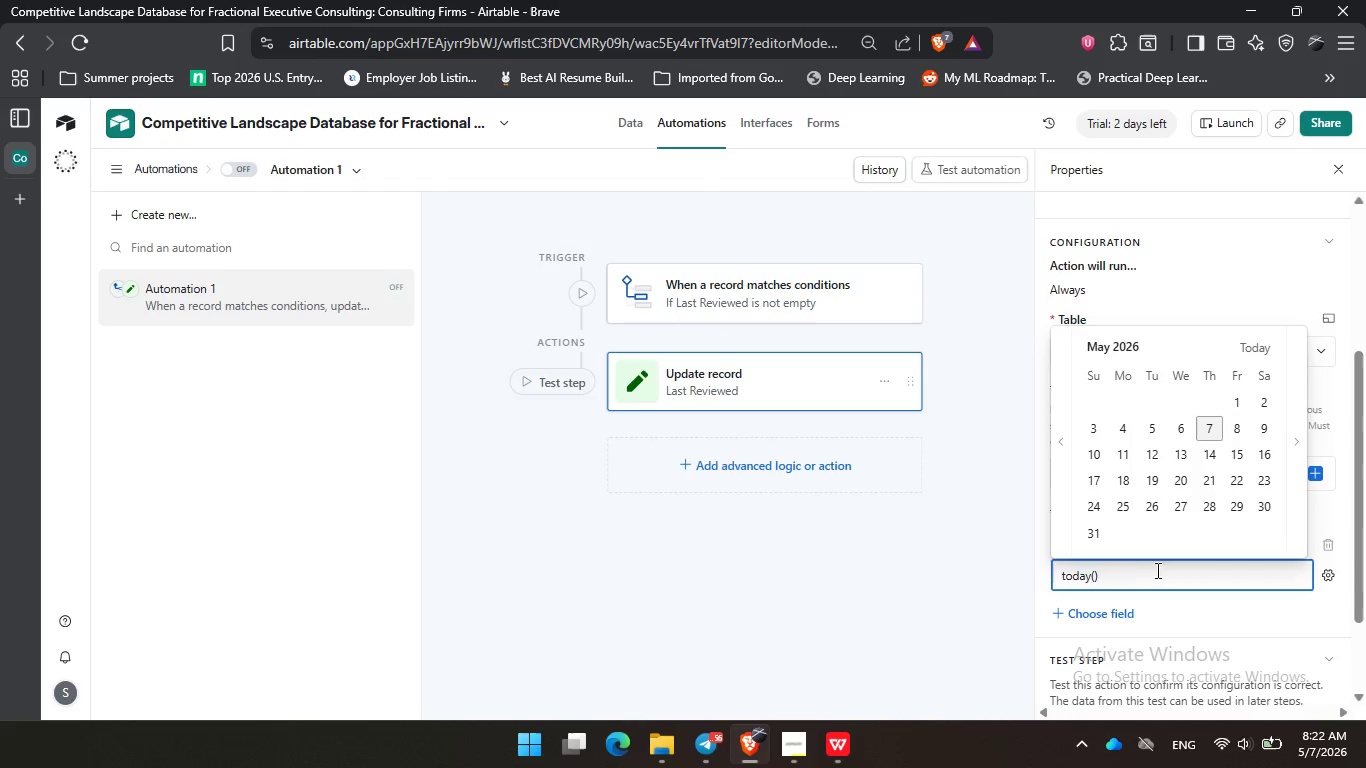 
left_click_drag(start_coordinate=[1156, 570], to_coordinate=[1007, 570])
 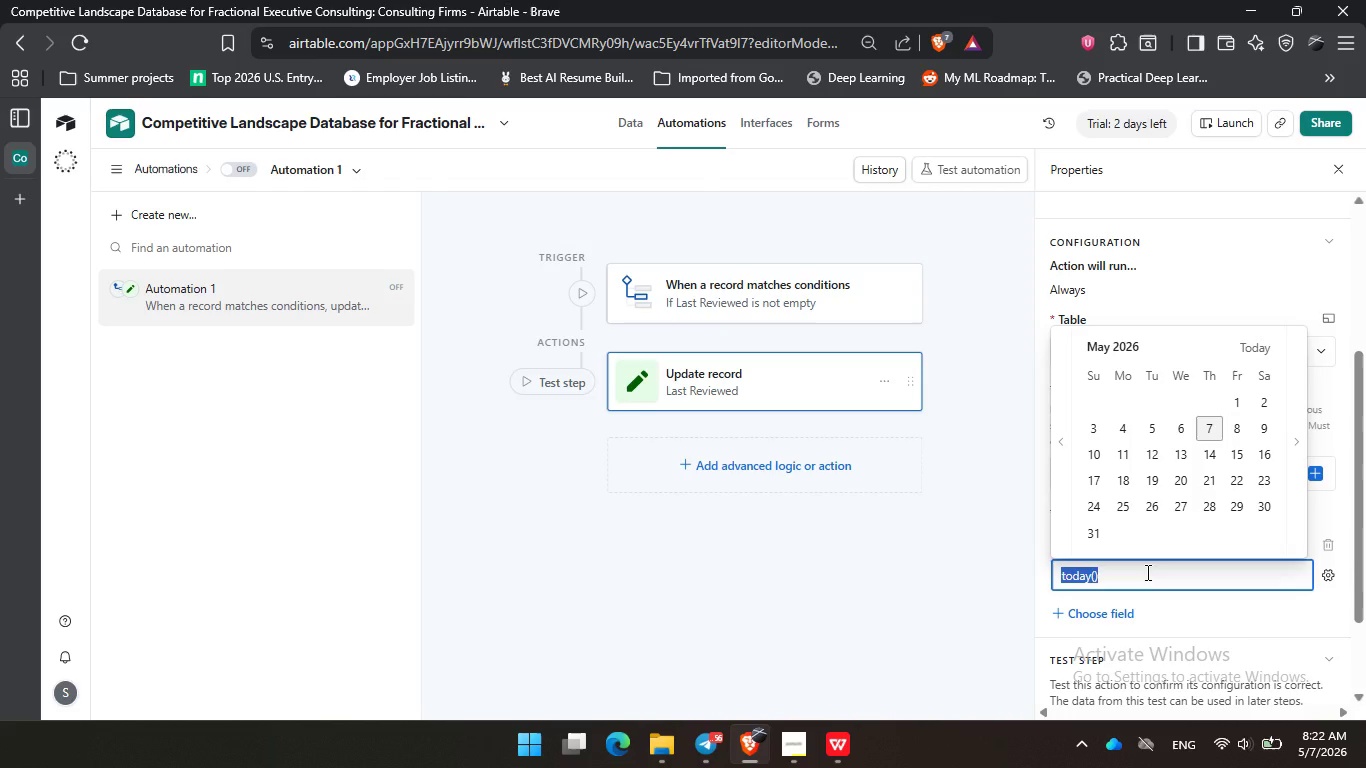 
key(PrintScreen)
 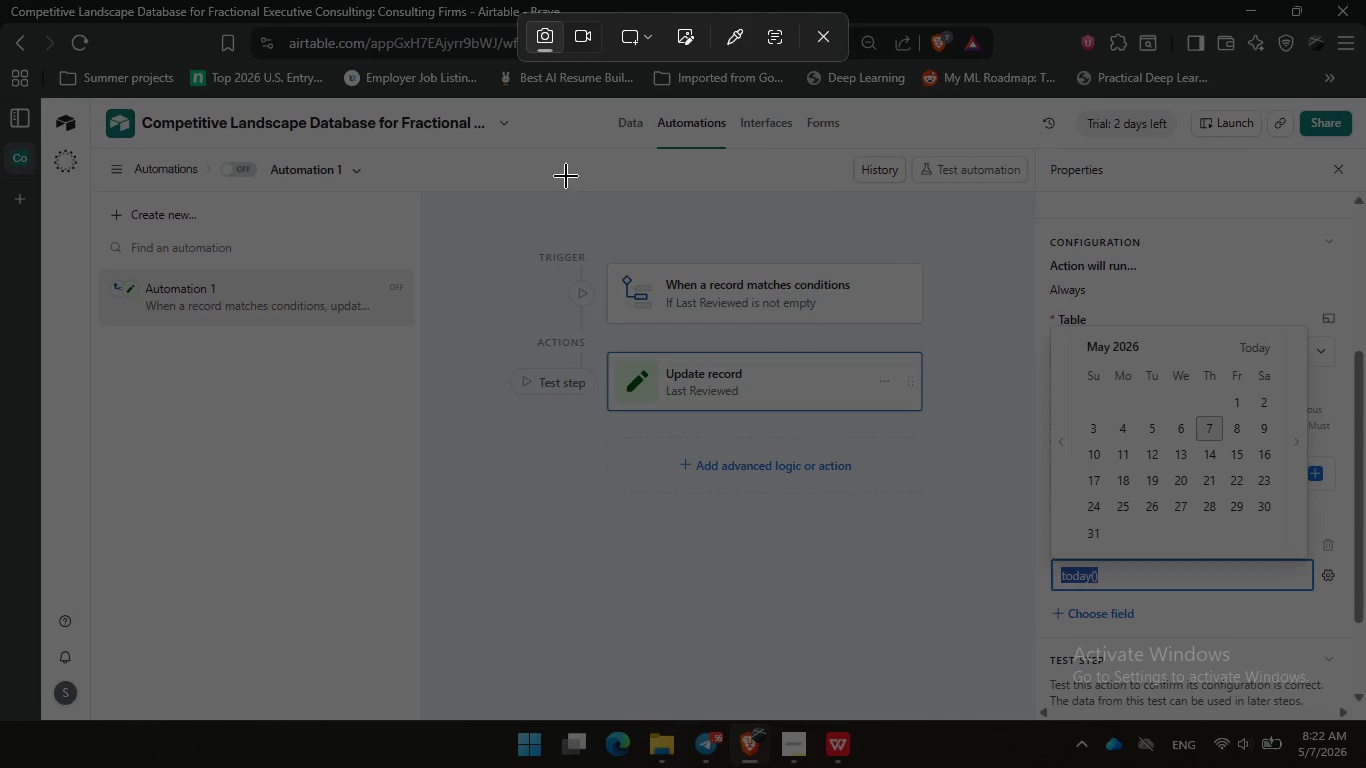 
left_click([823, 36])
 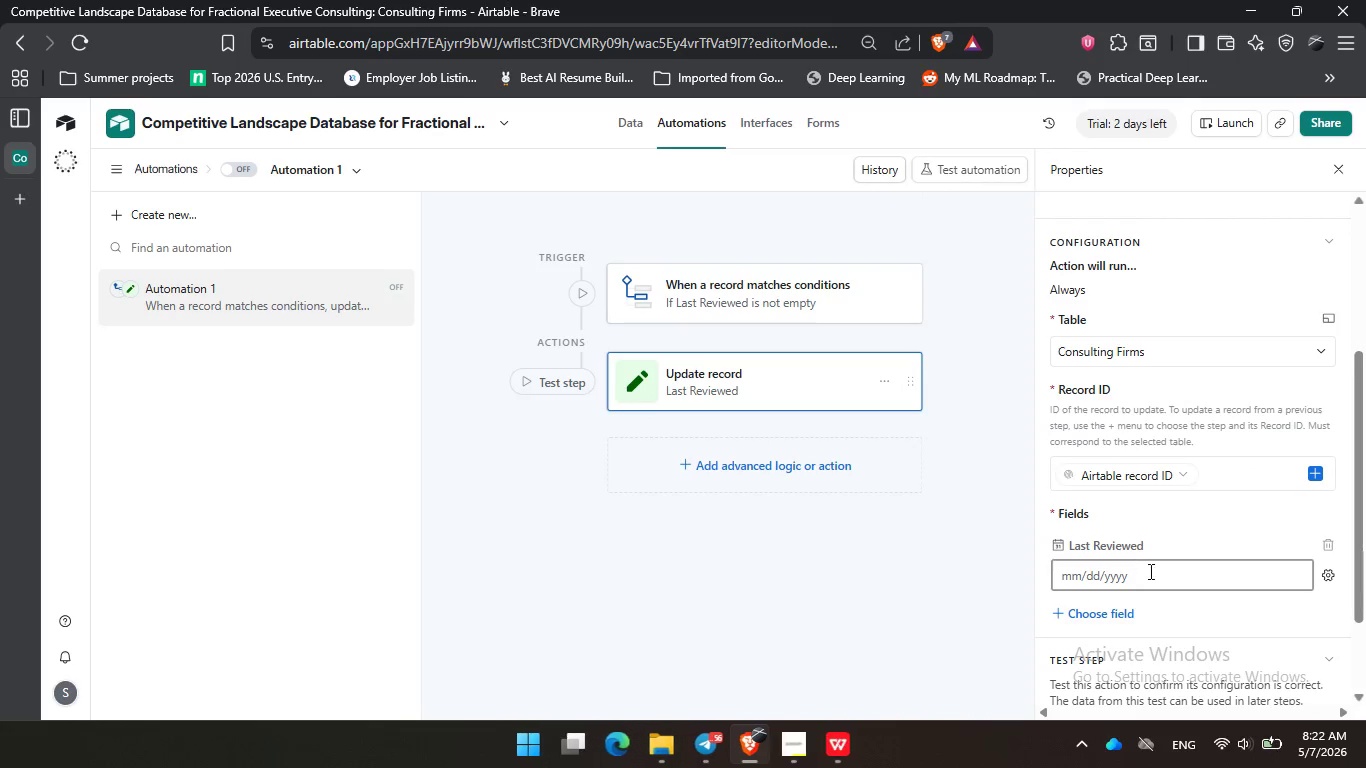 
left_click([1152, 577])
 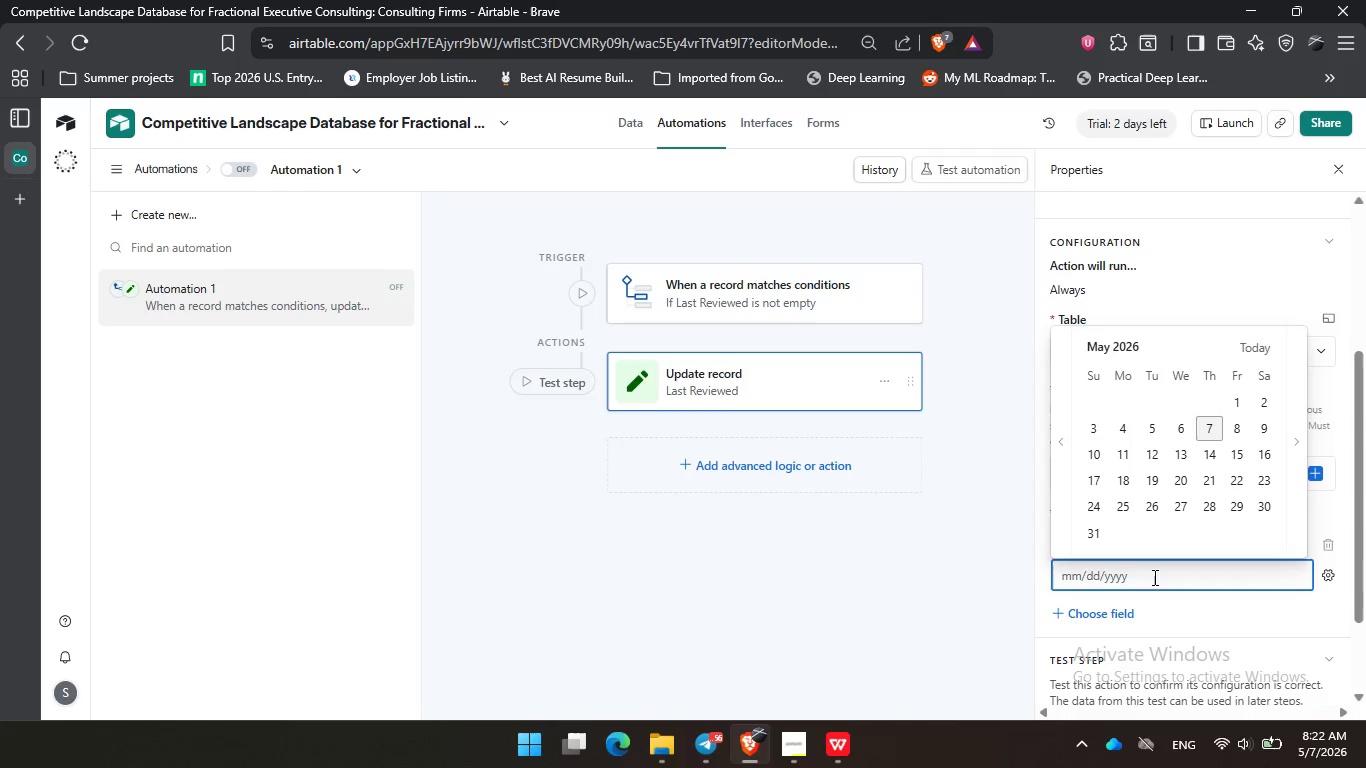 
left_click([1153, 577])
 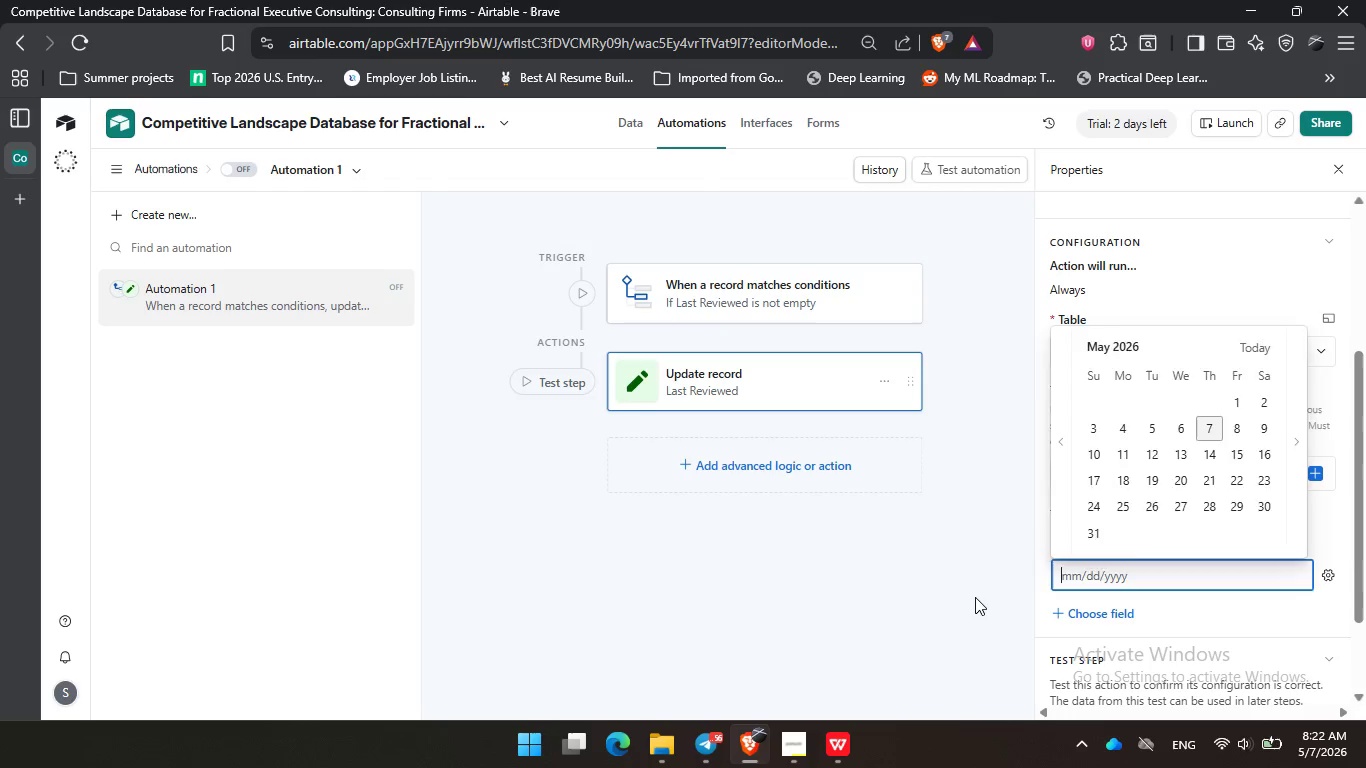 
left_click([975, 597])
 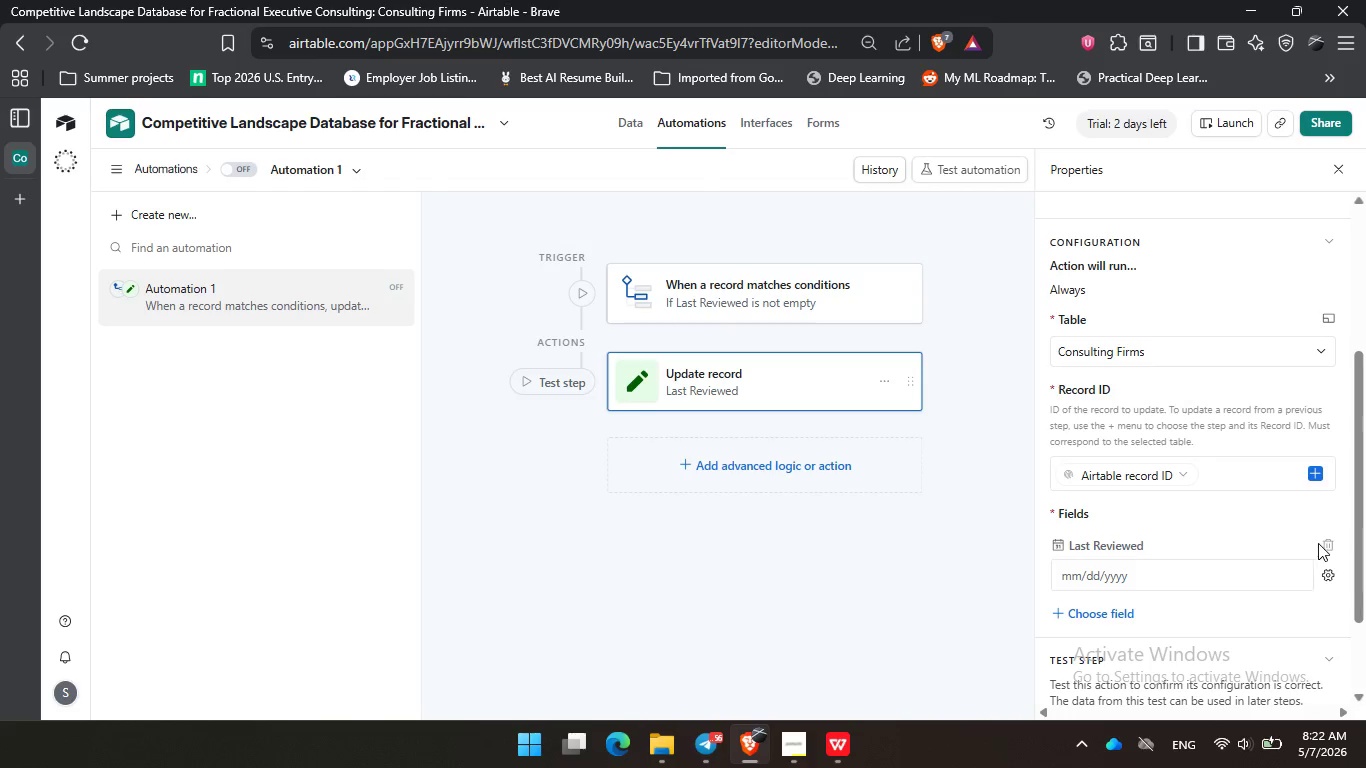 
left_click([1326, 575])
 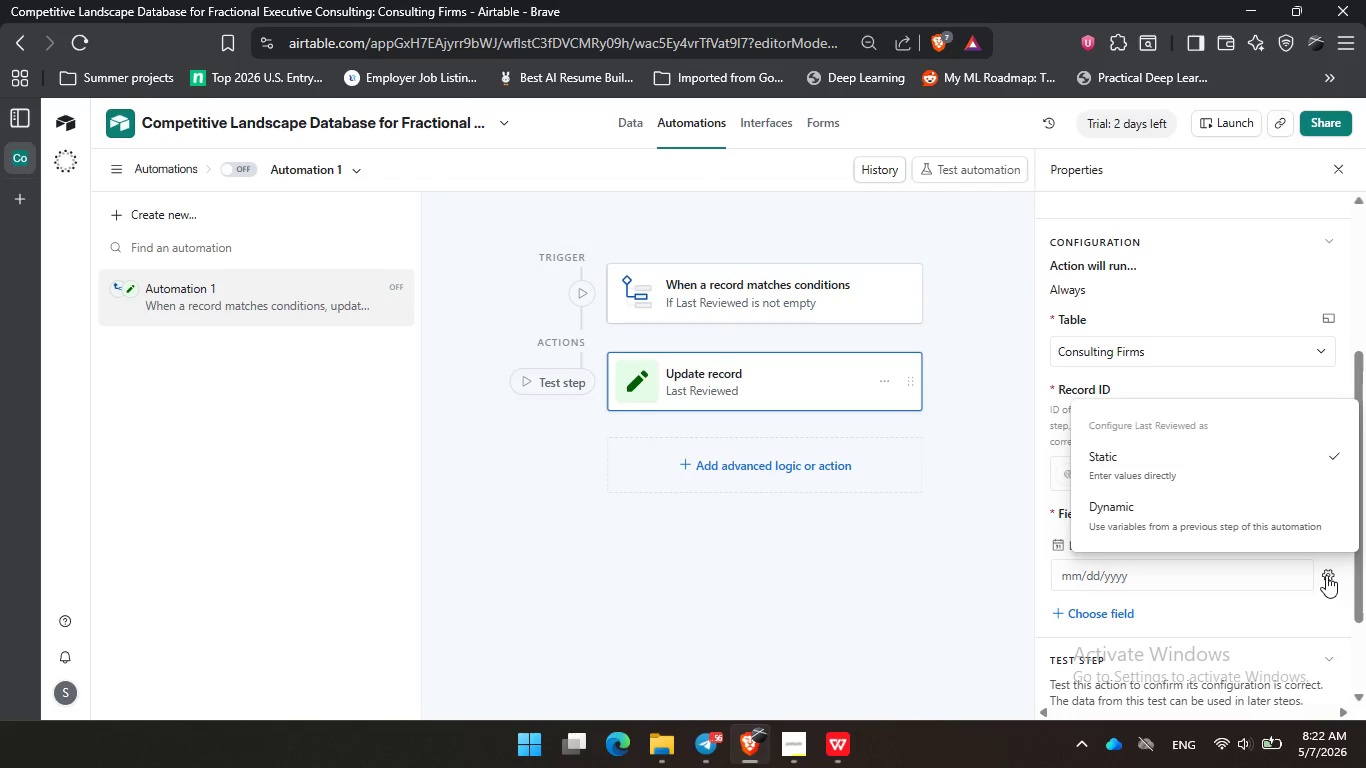 
left_click([1326, 575])
 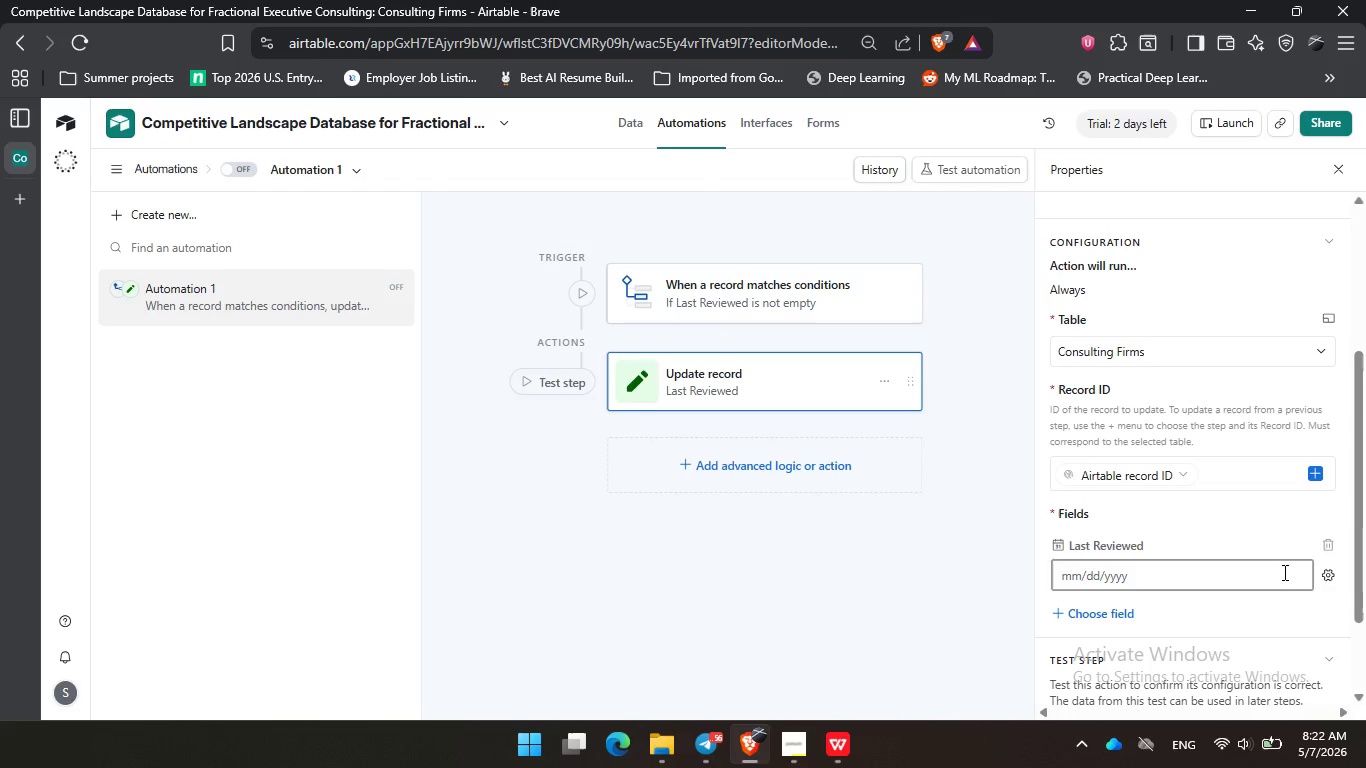 
left_click([1327, 572])
 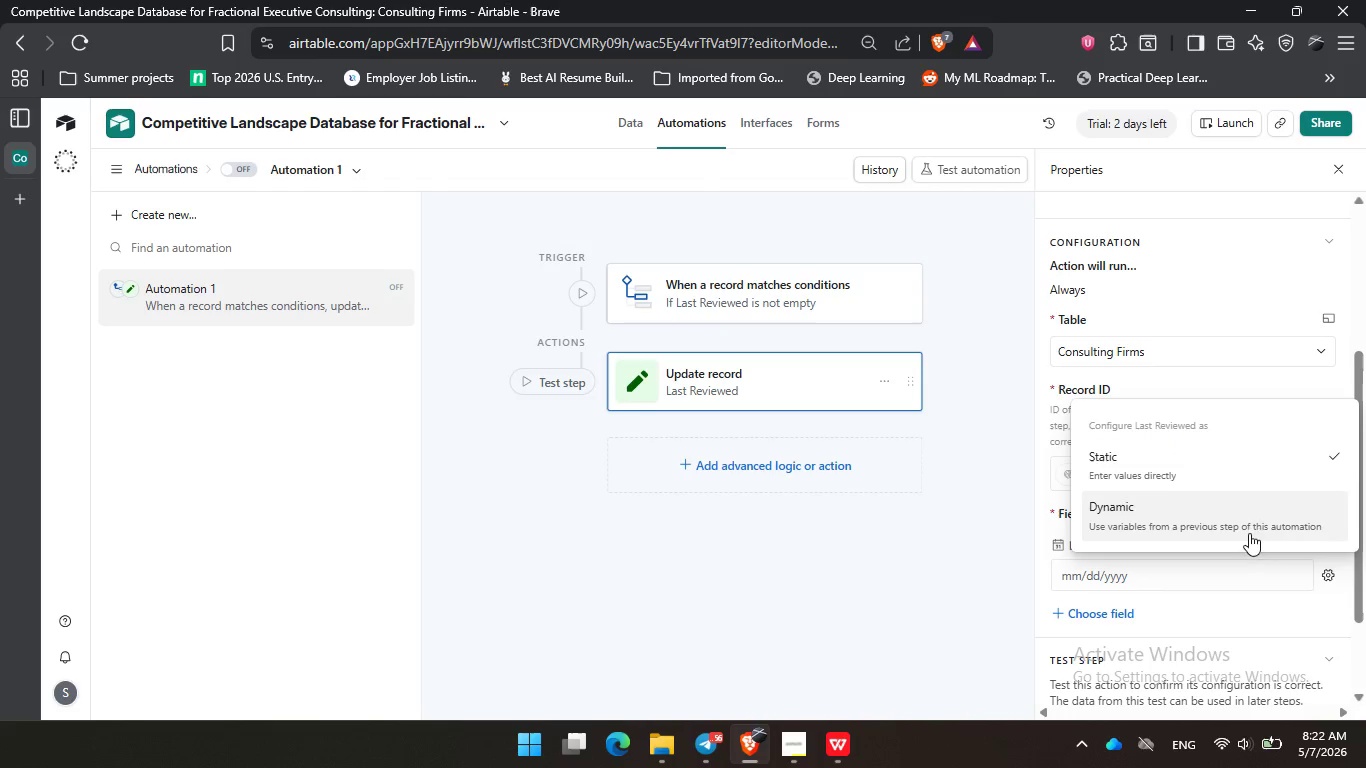 
double_click([1244, 528])
 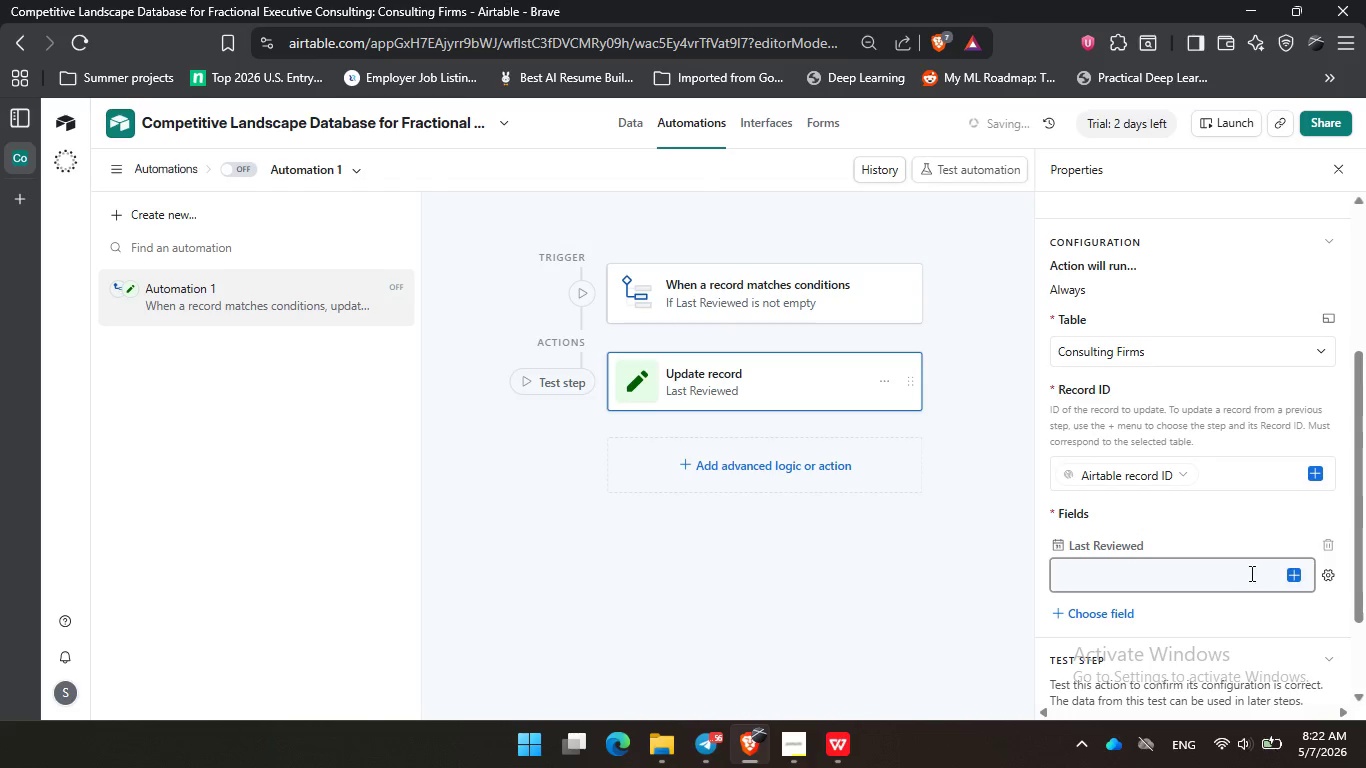 
left_click([1294, 576])
 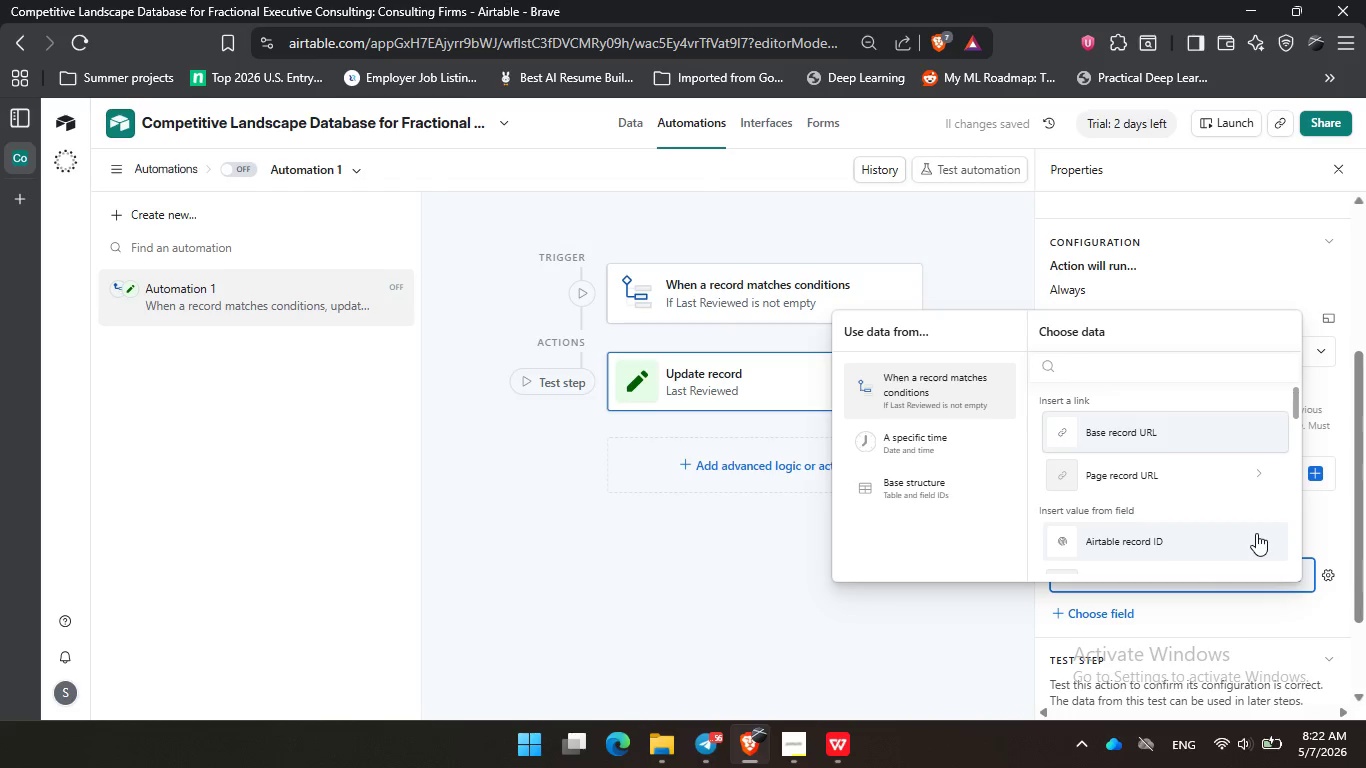 
wait(5.11)
 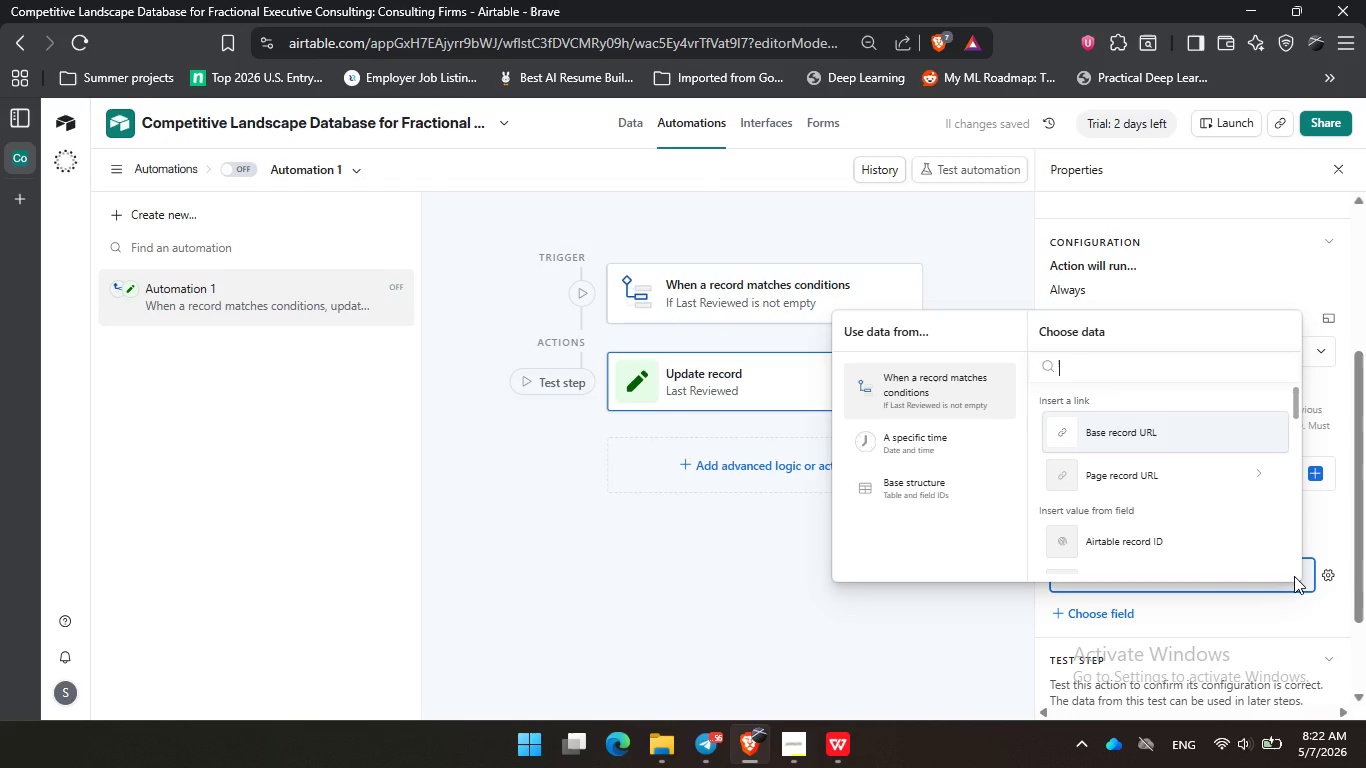 
left_click([943, 451])
 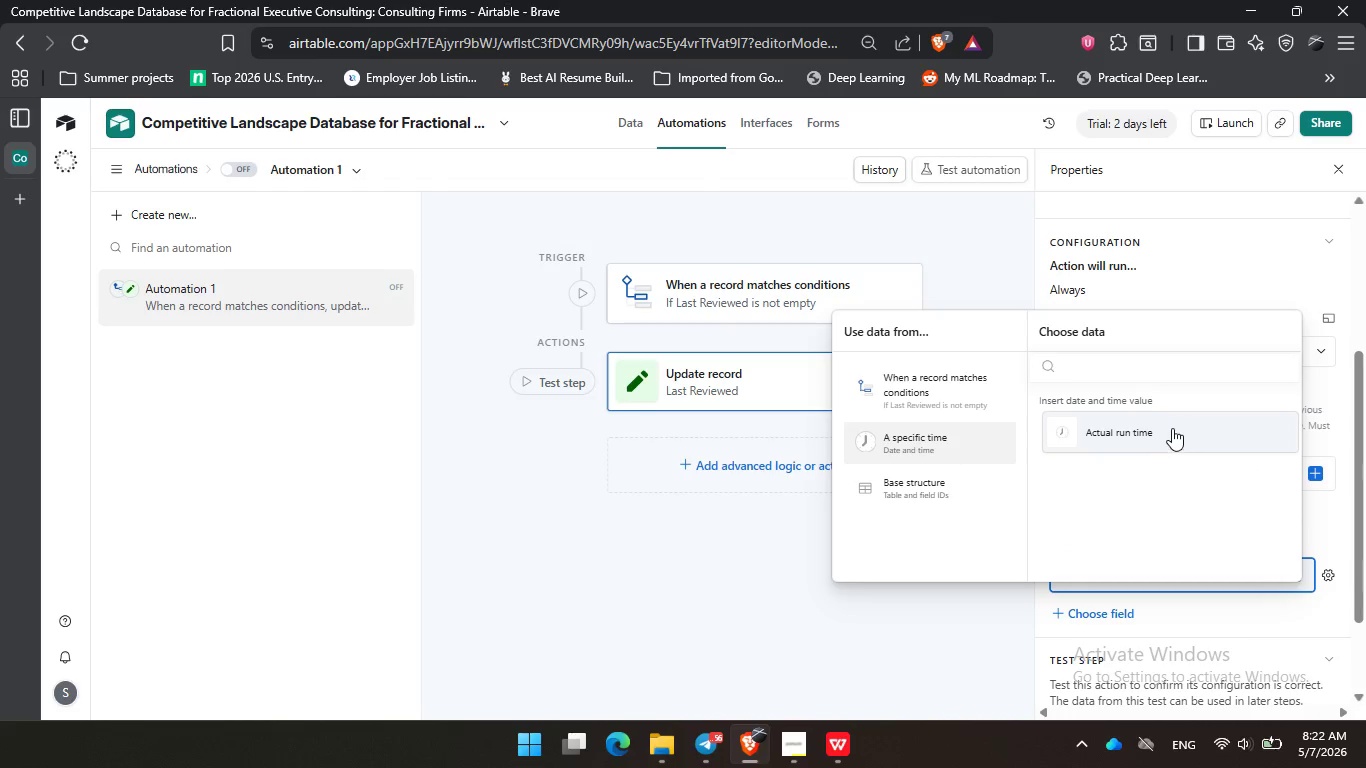 
left_click([1149, 429])
 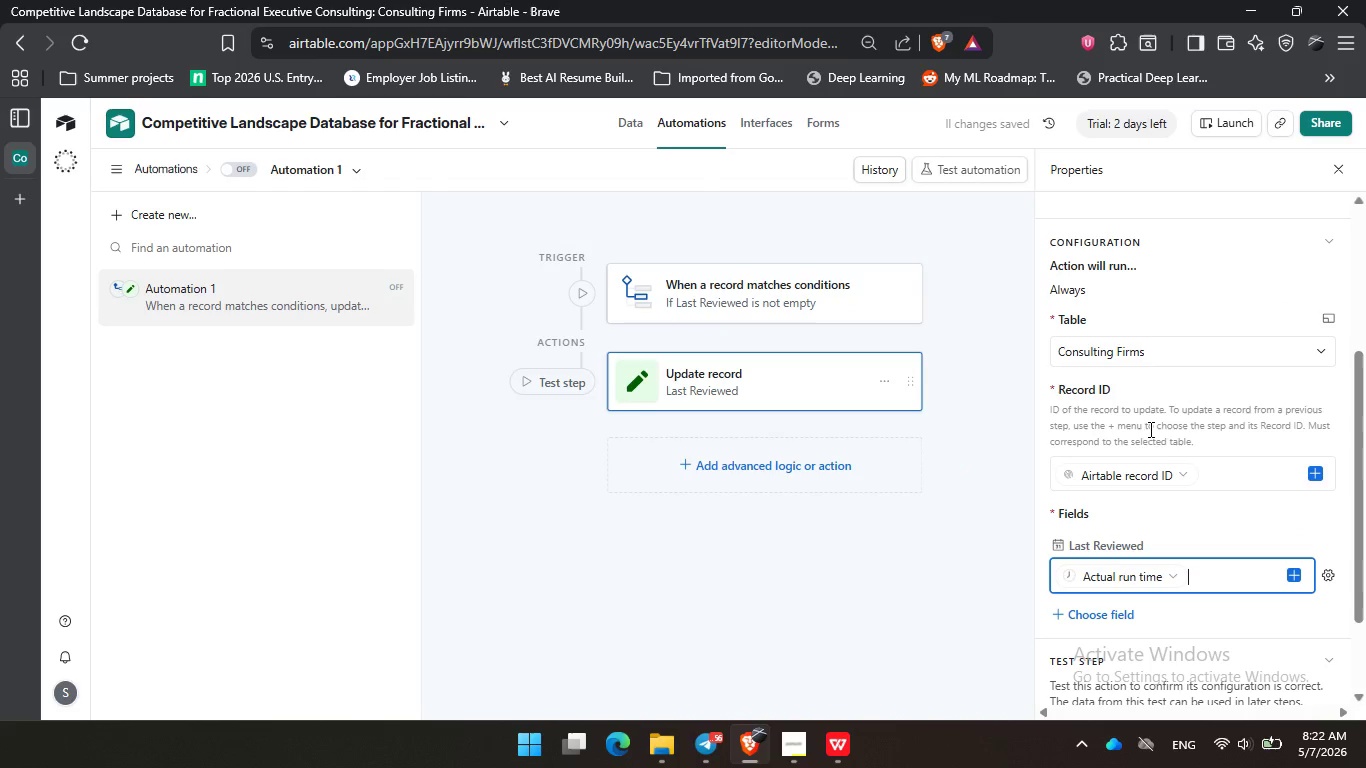 
mouse_move([1136, 577])
 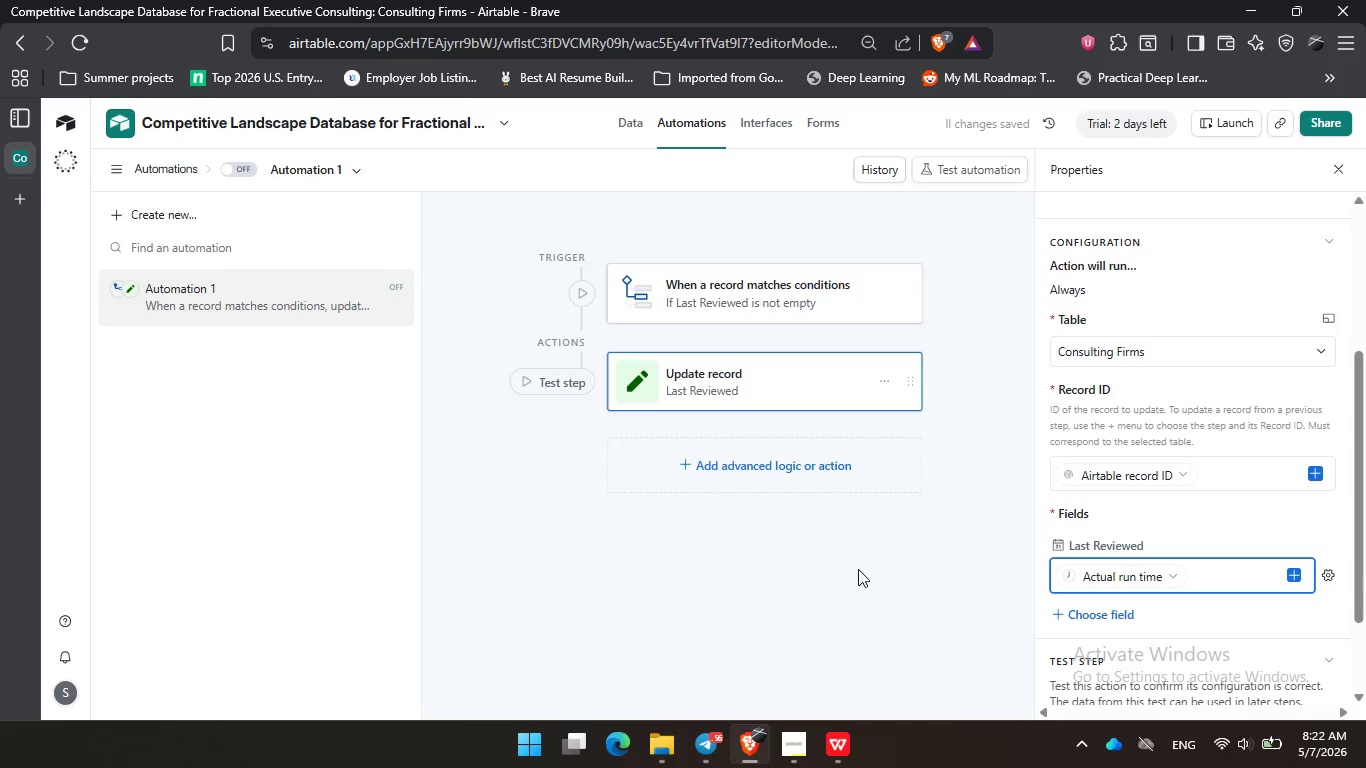 
left_click([858, 569])
 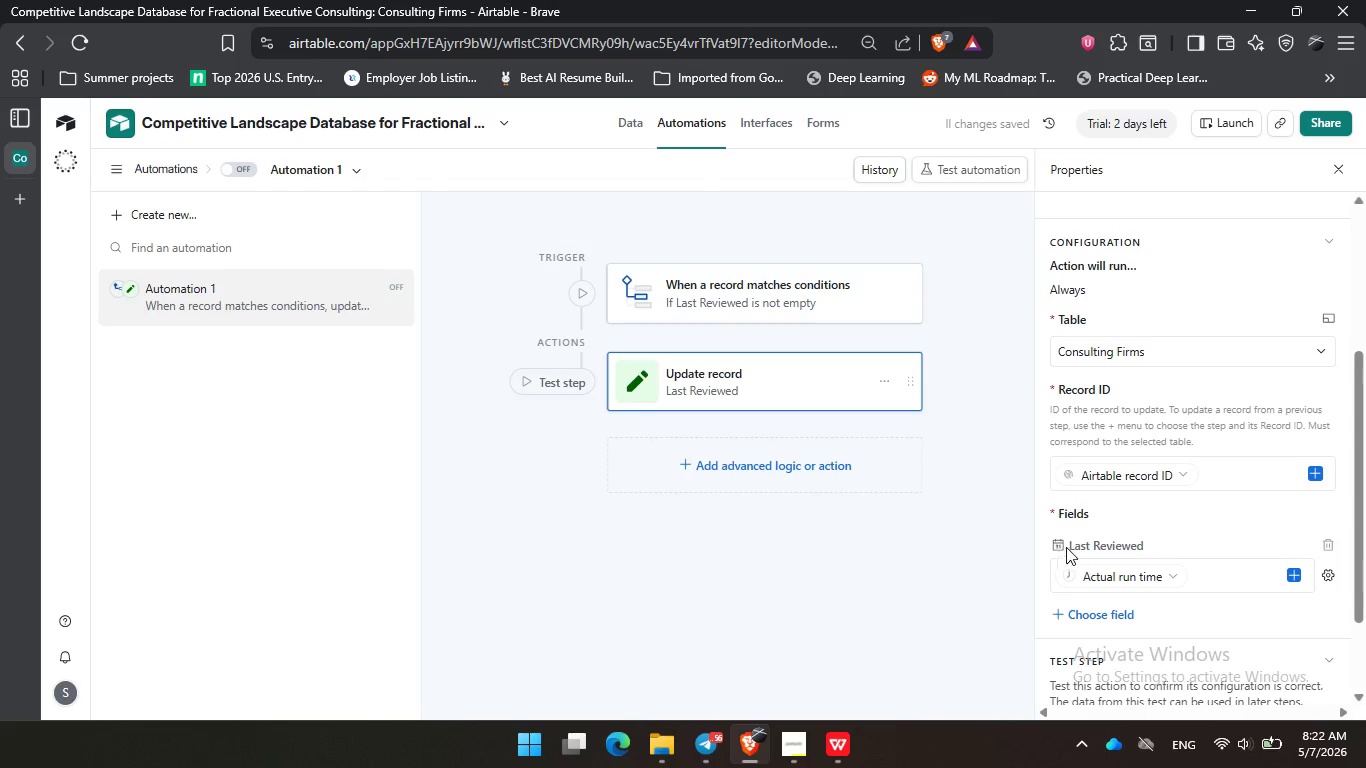 
scroll: coordinate [1123, 546], scroll_direction: up, amount: 2.0
 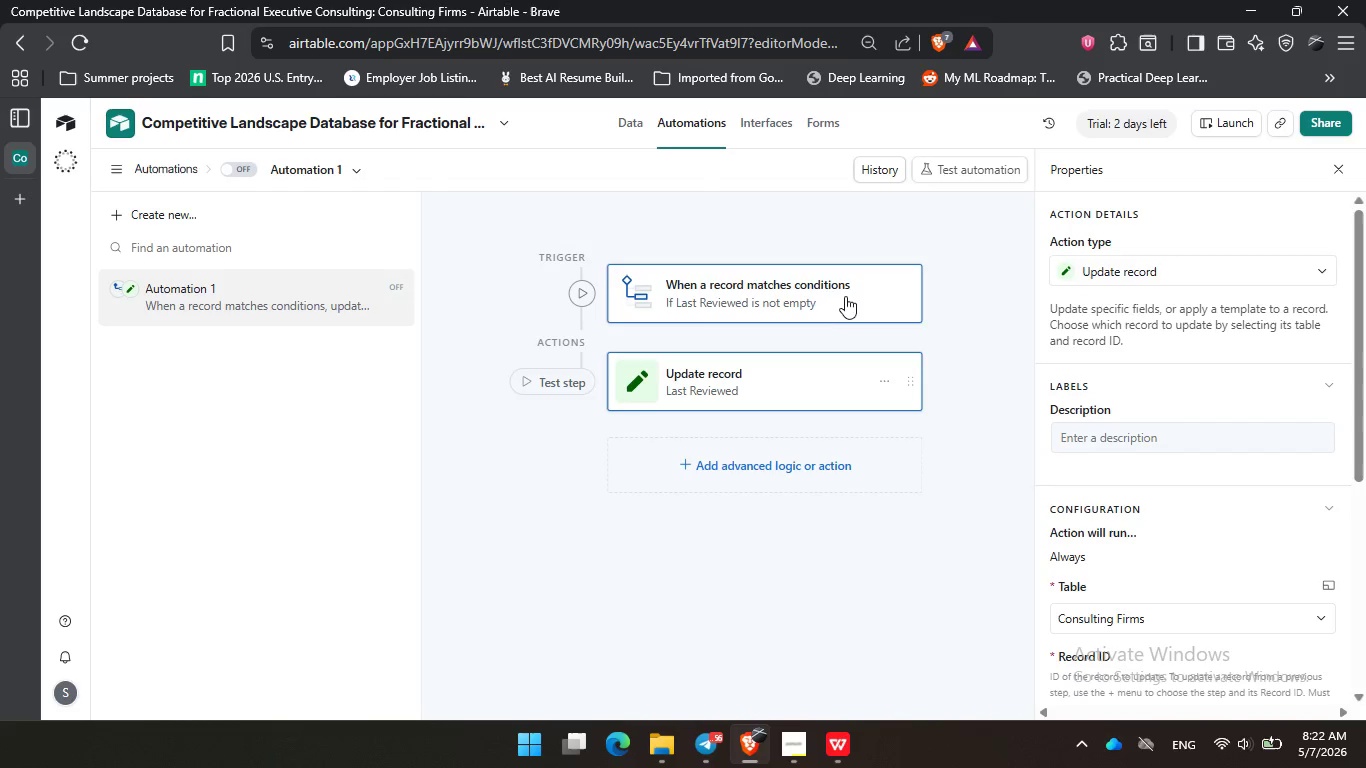 
left_click([807, 289])
 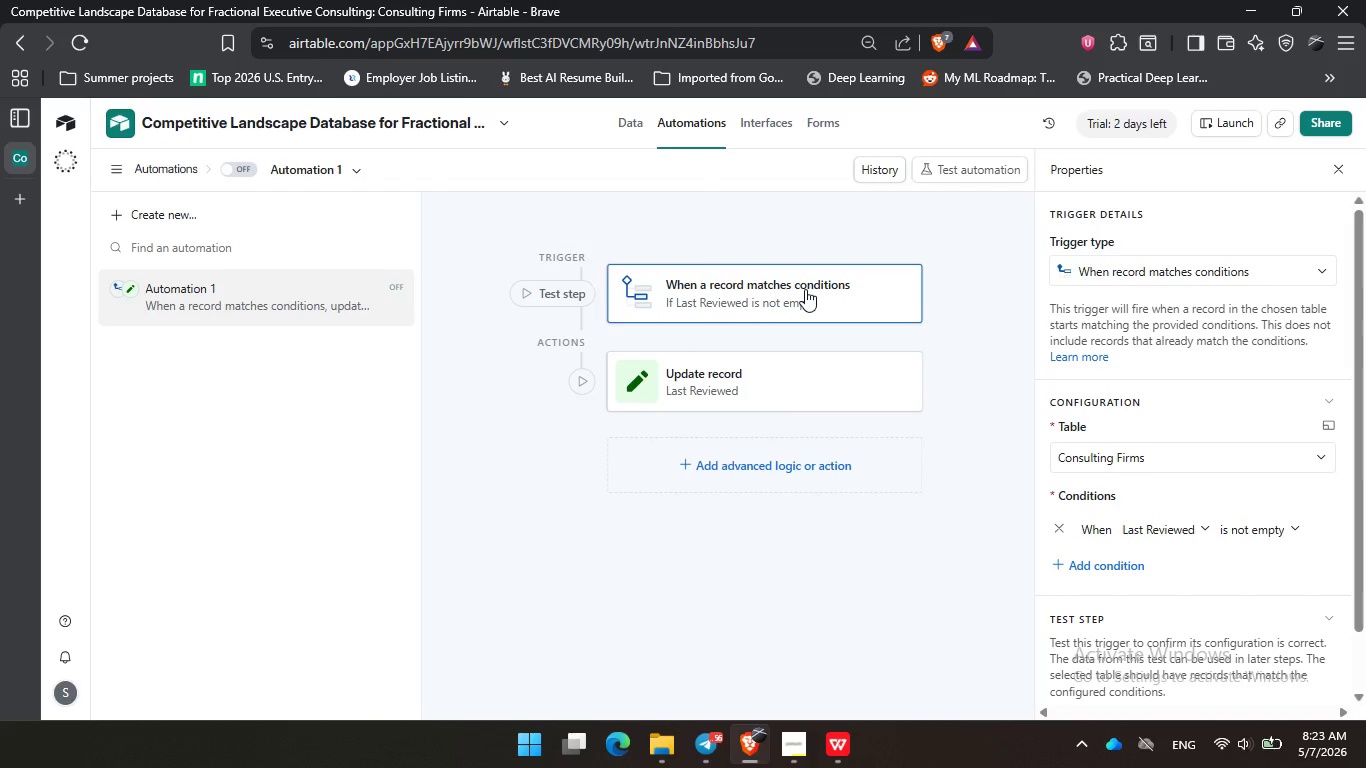 
wait(48.83)
 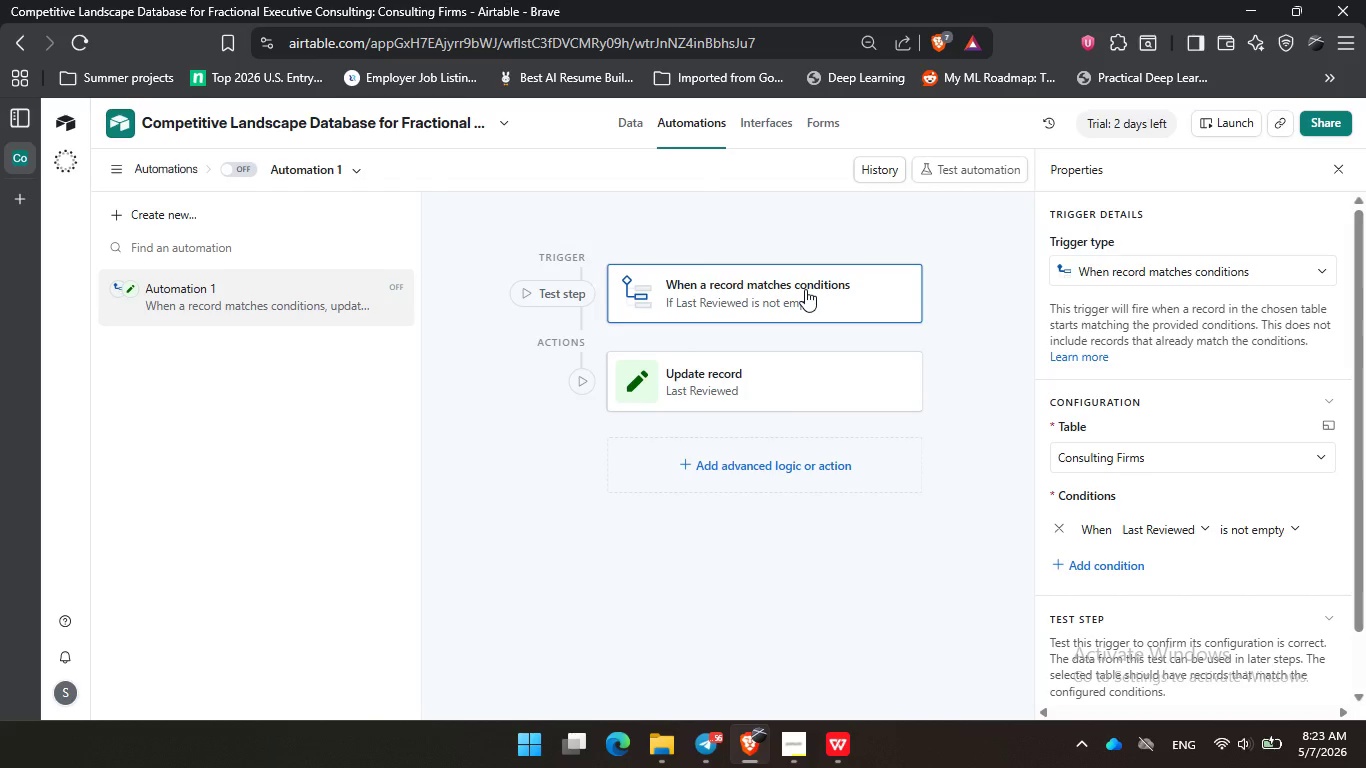 
left_click([805, 289])
 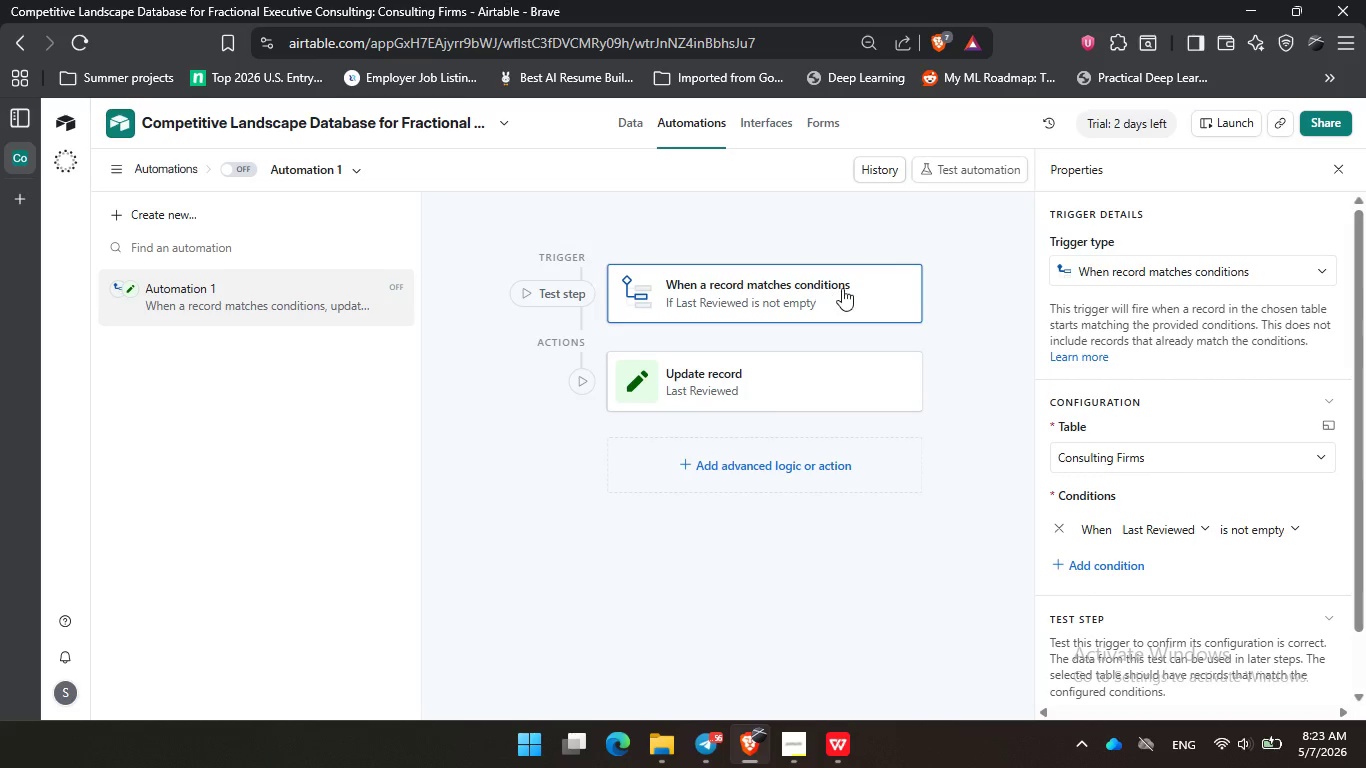 
right_click([842, 288])
 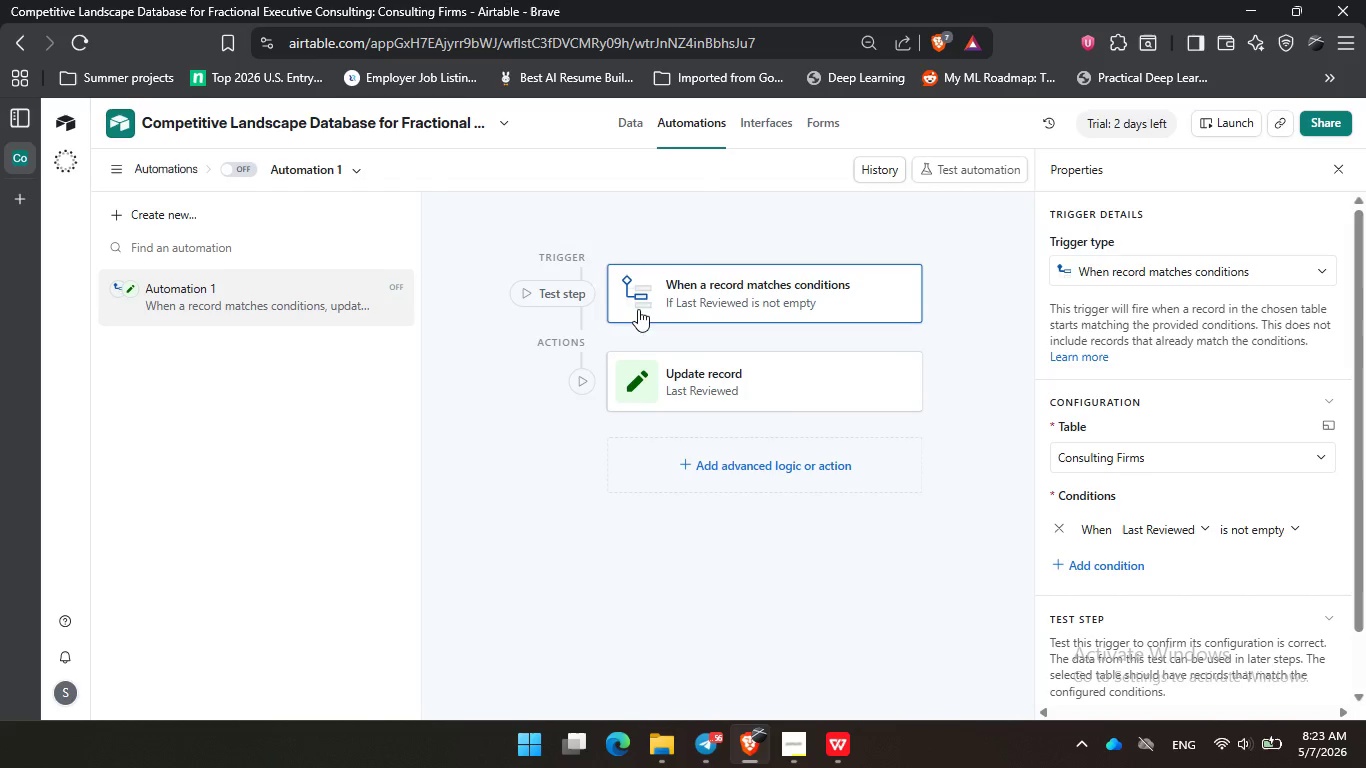 
left_click([705, 288])
 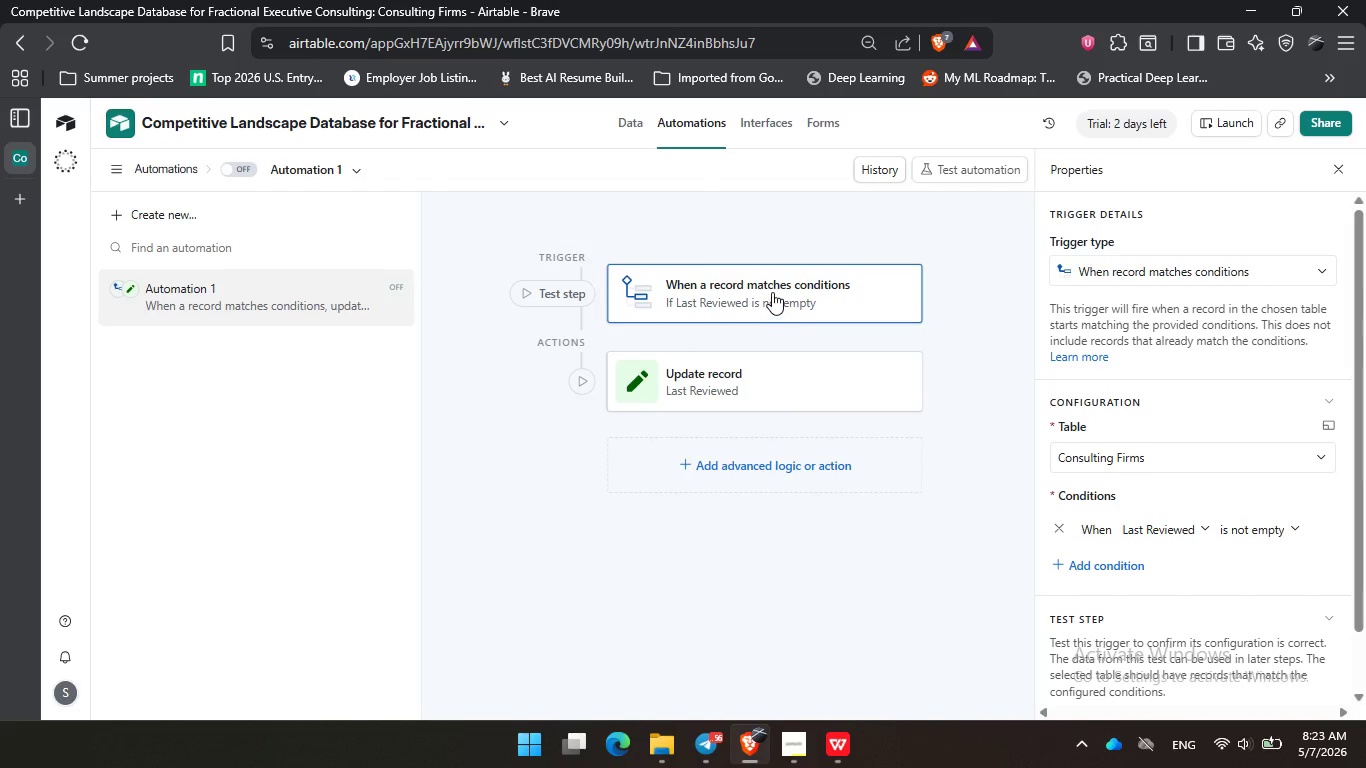 
double_click([736, 291])
 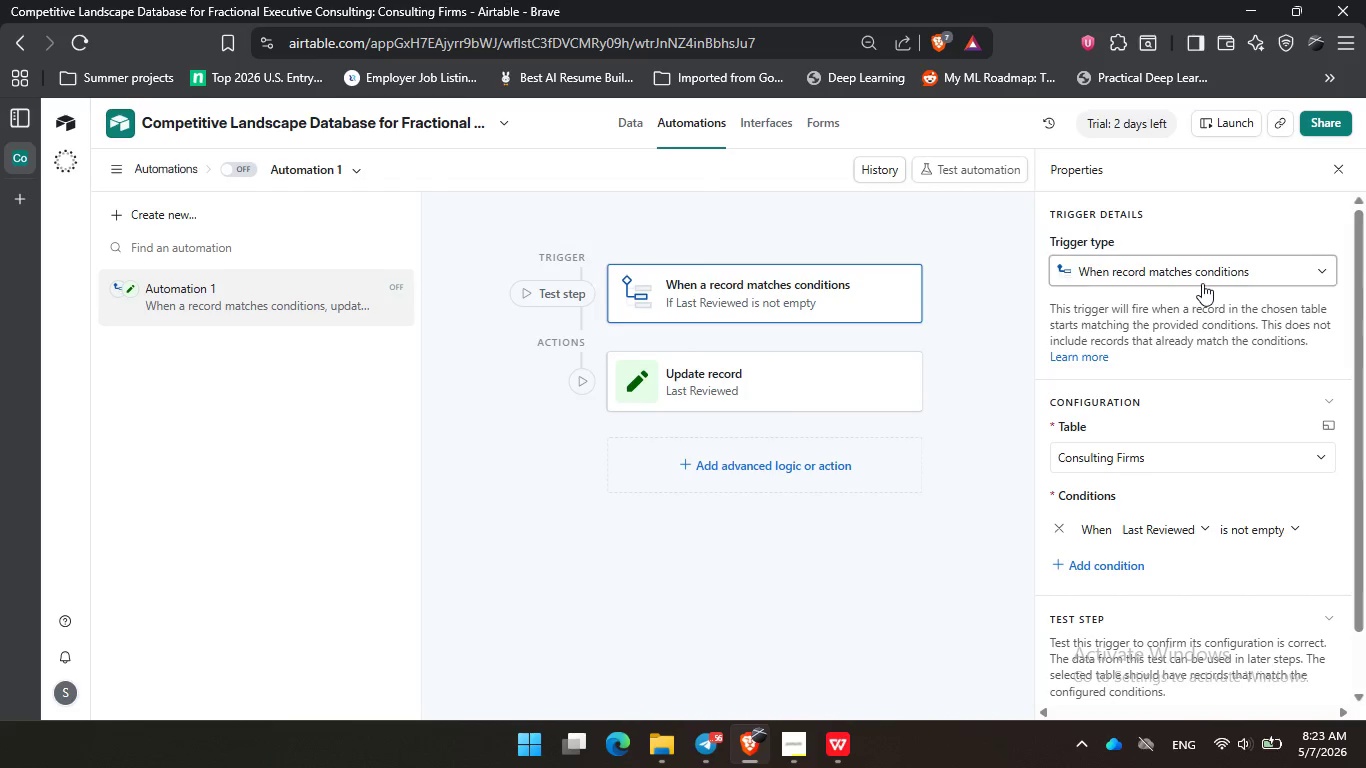 
left_click([1203, 282])
 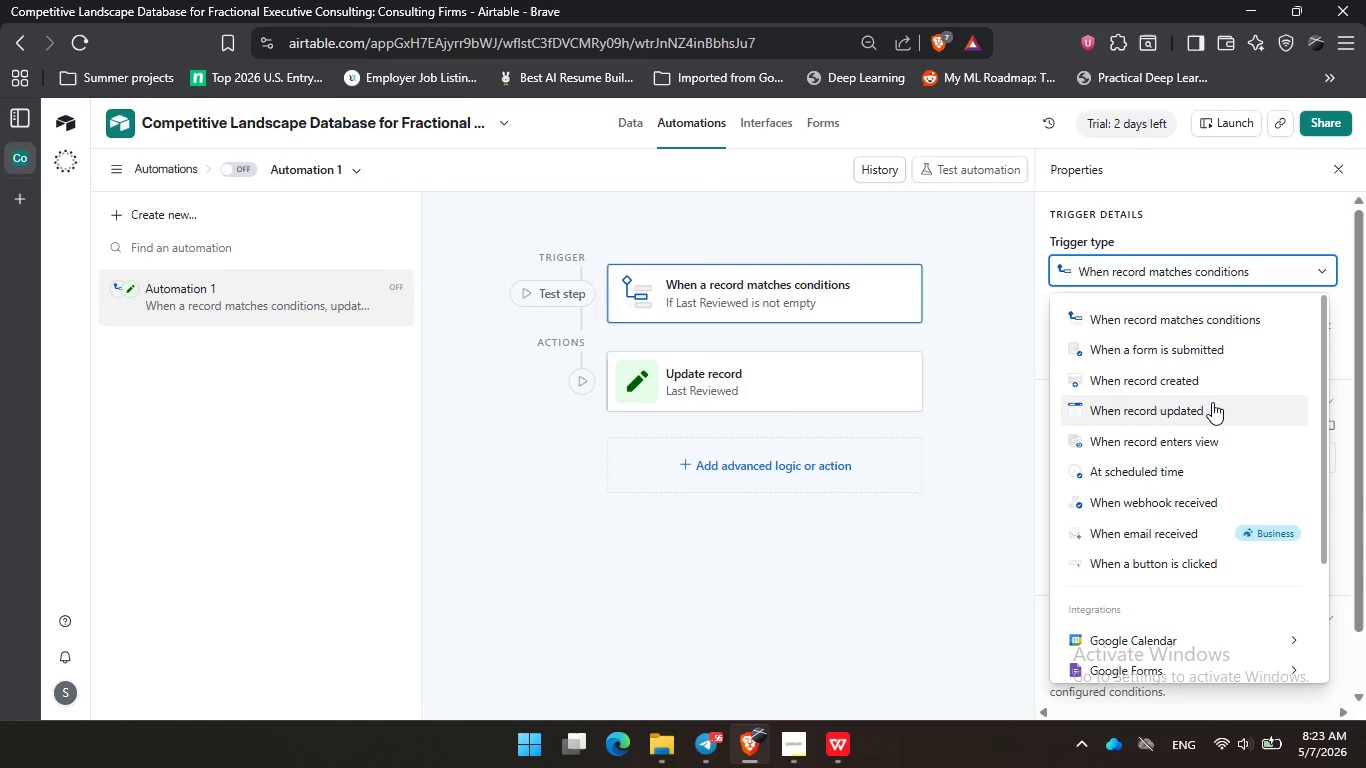 
left_click([1215, 412])
 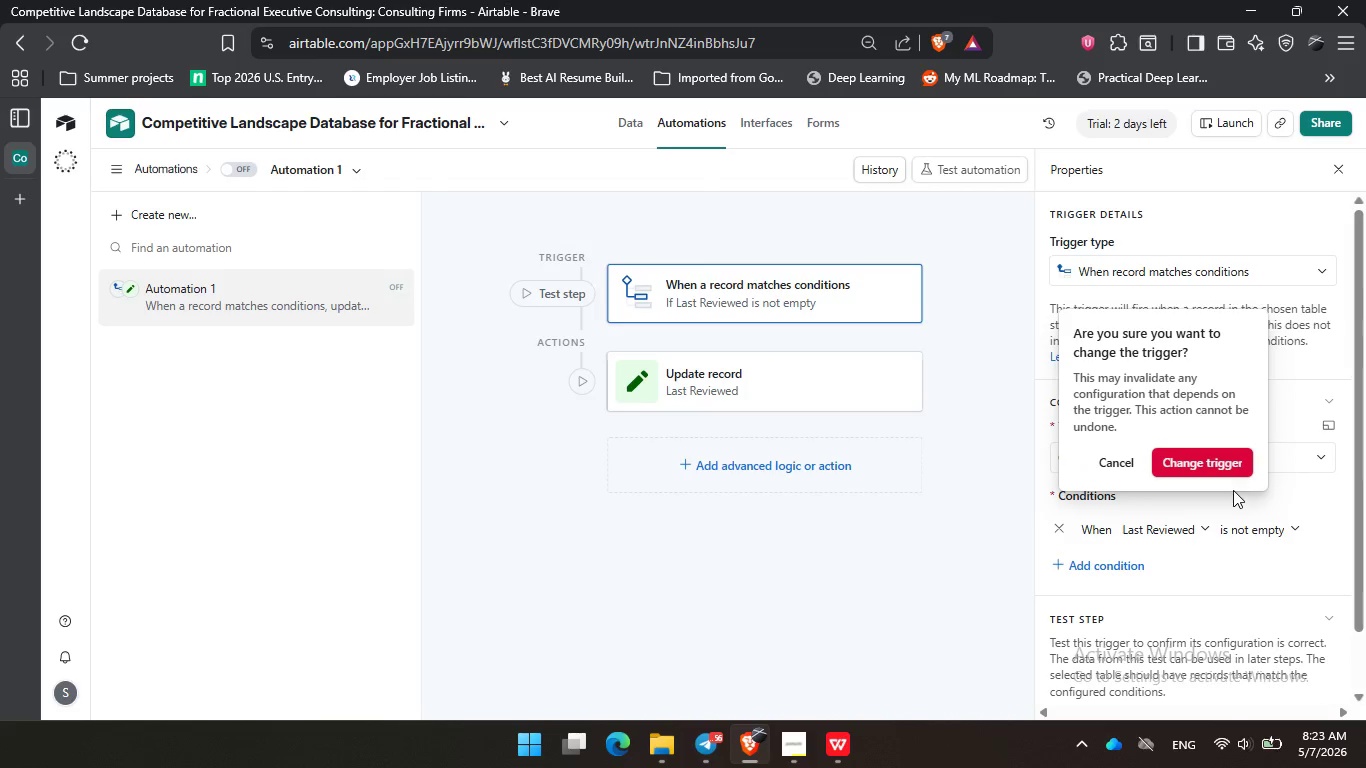 
left_click([1221, 471])
 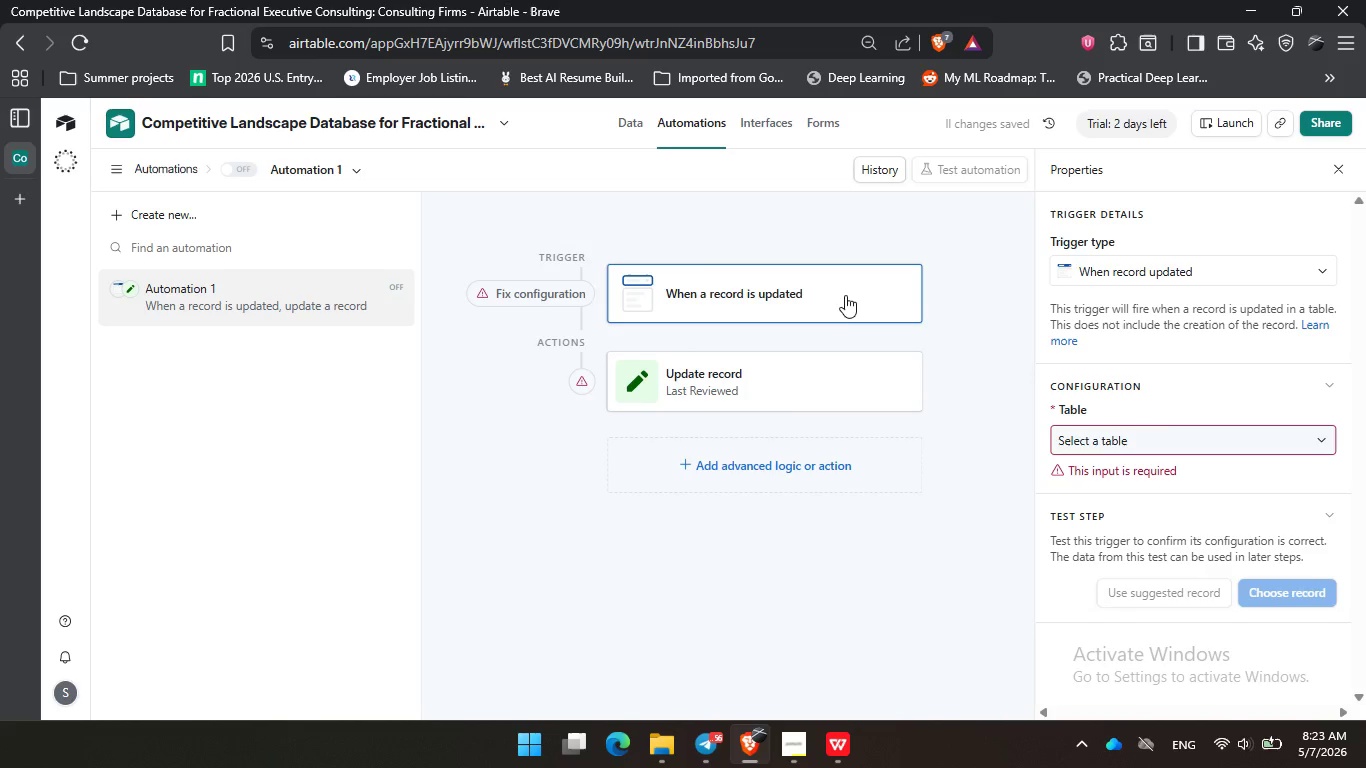 
left_click([1173, 434])
 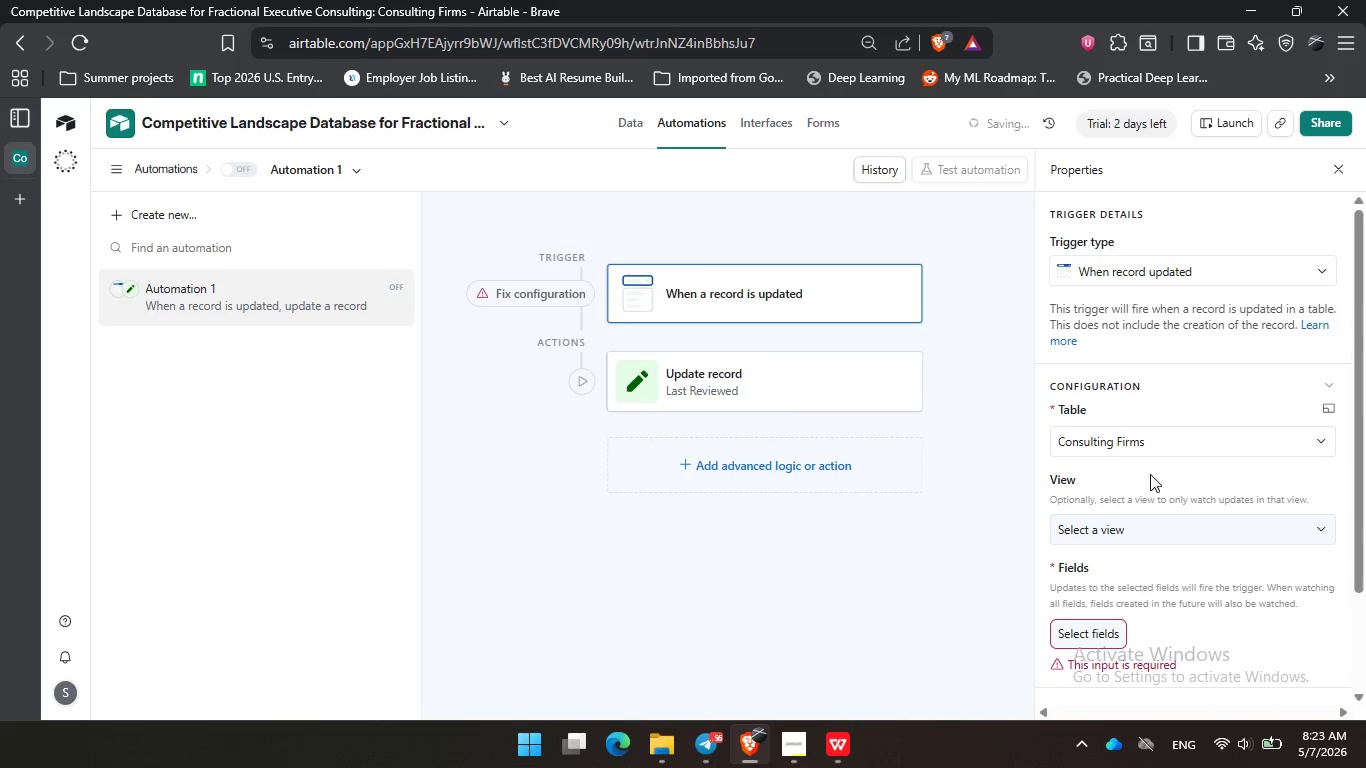 
left_click([1150, 521])
 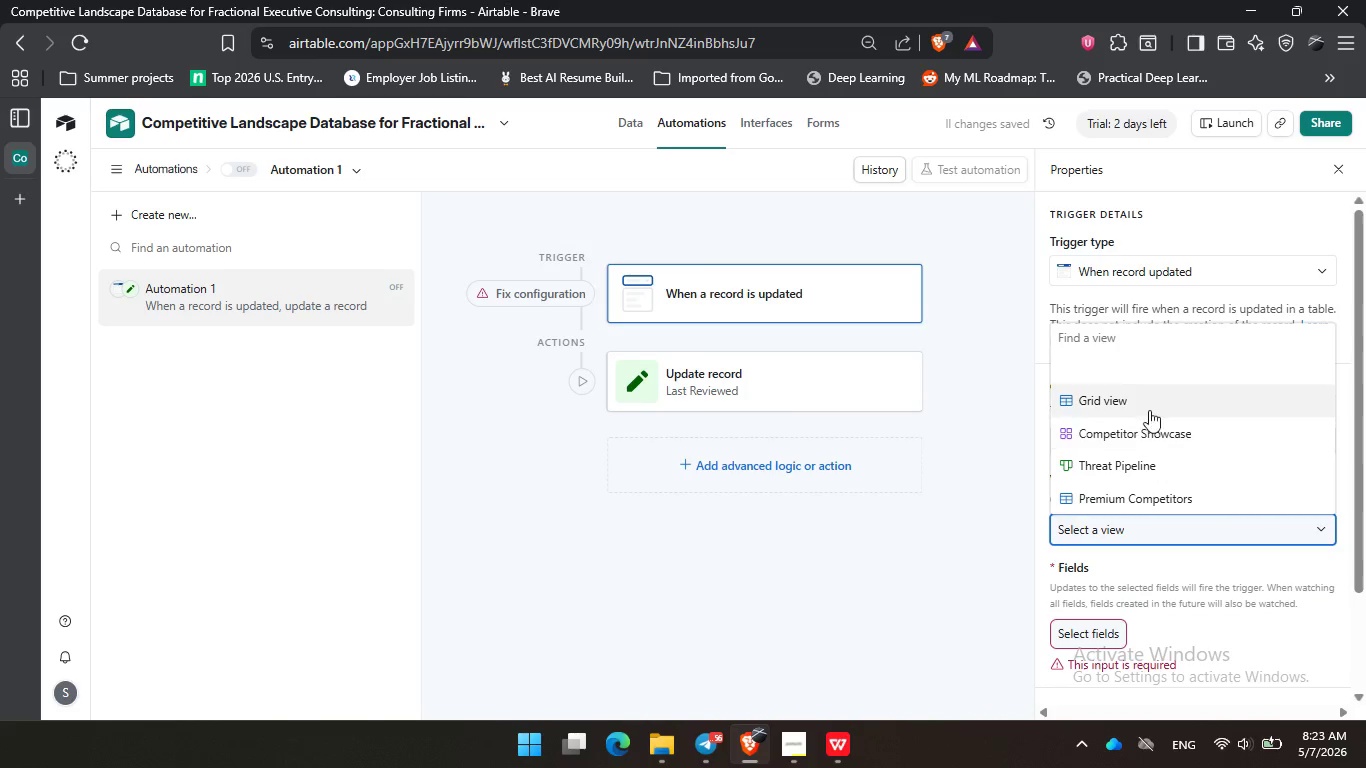 
left_click([1150, 404])
 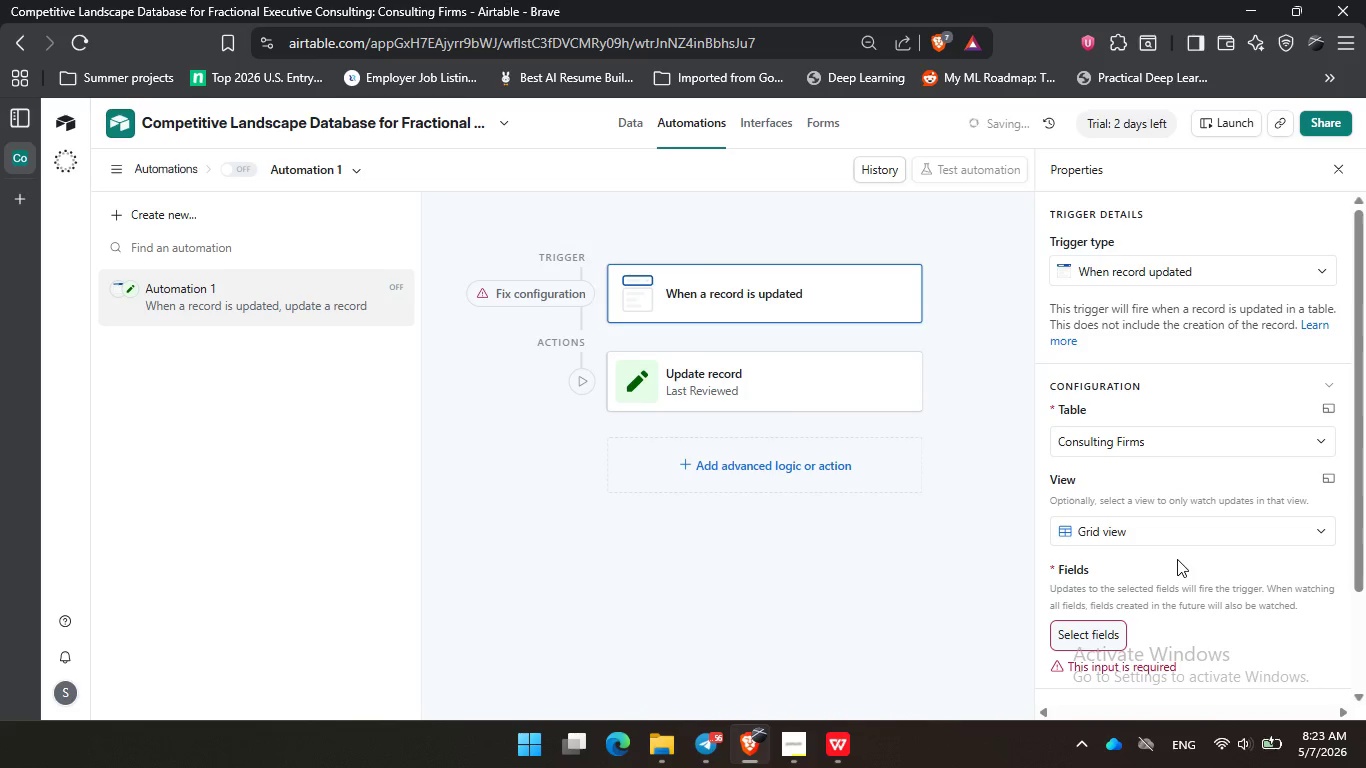 
scroll: coordinate [1177, 559], scroll_direction: down, amount: 2.0
 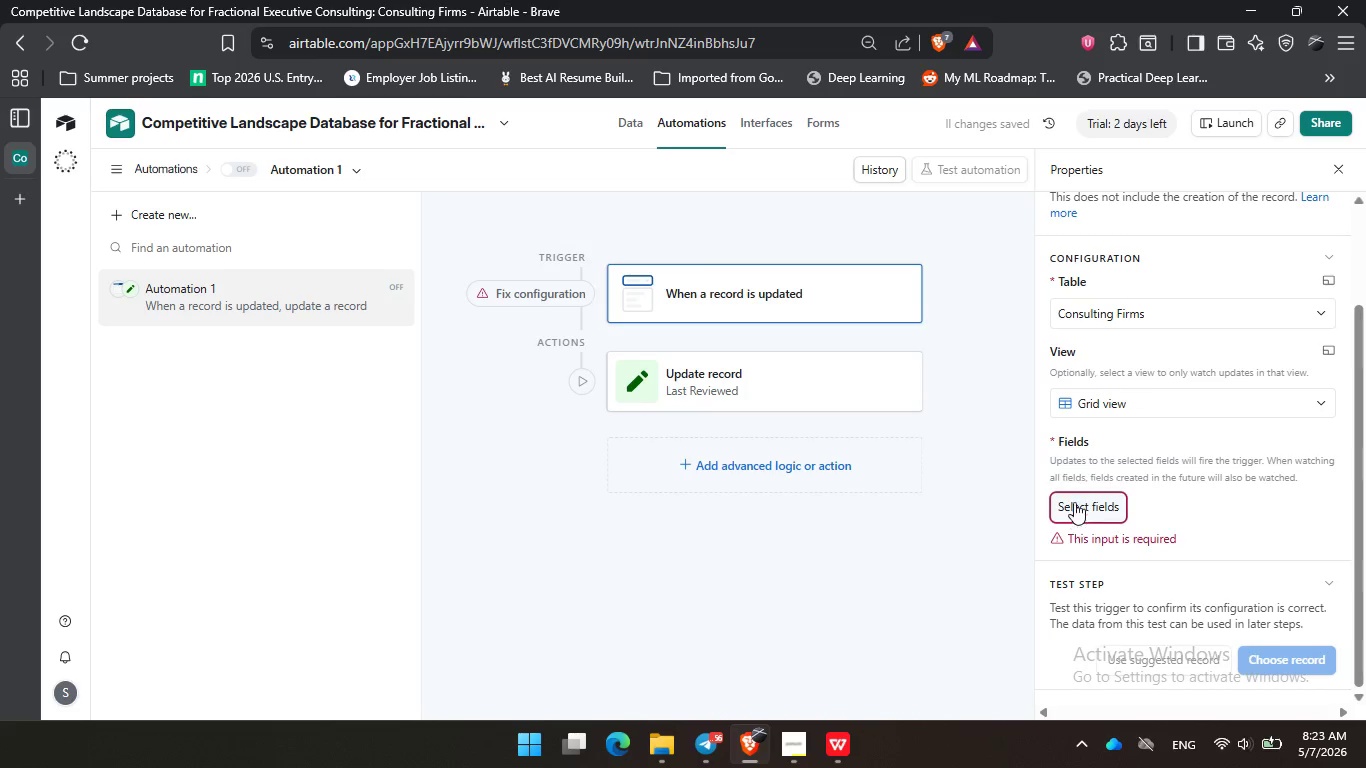 
left_click([1074, 502])
 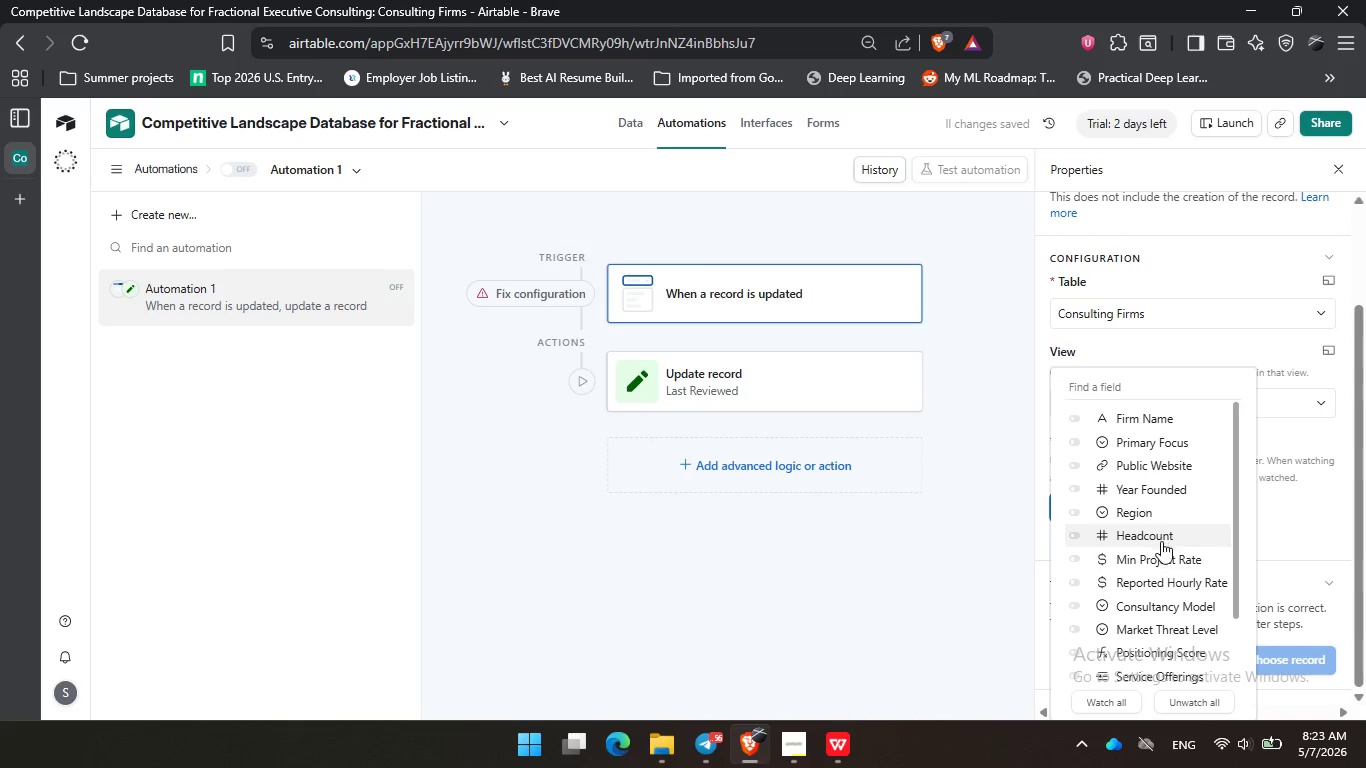 
scroll: coordinate [1161, 549], scroll_direction: down, amount: 3.0
 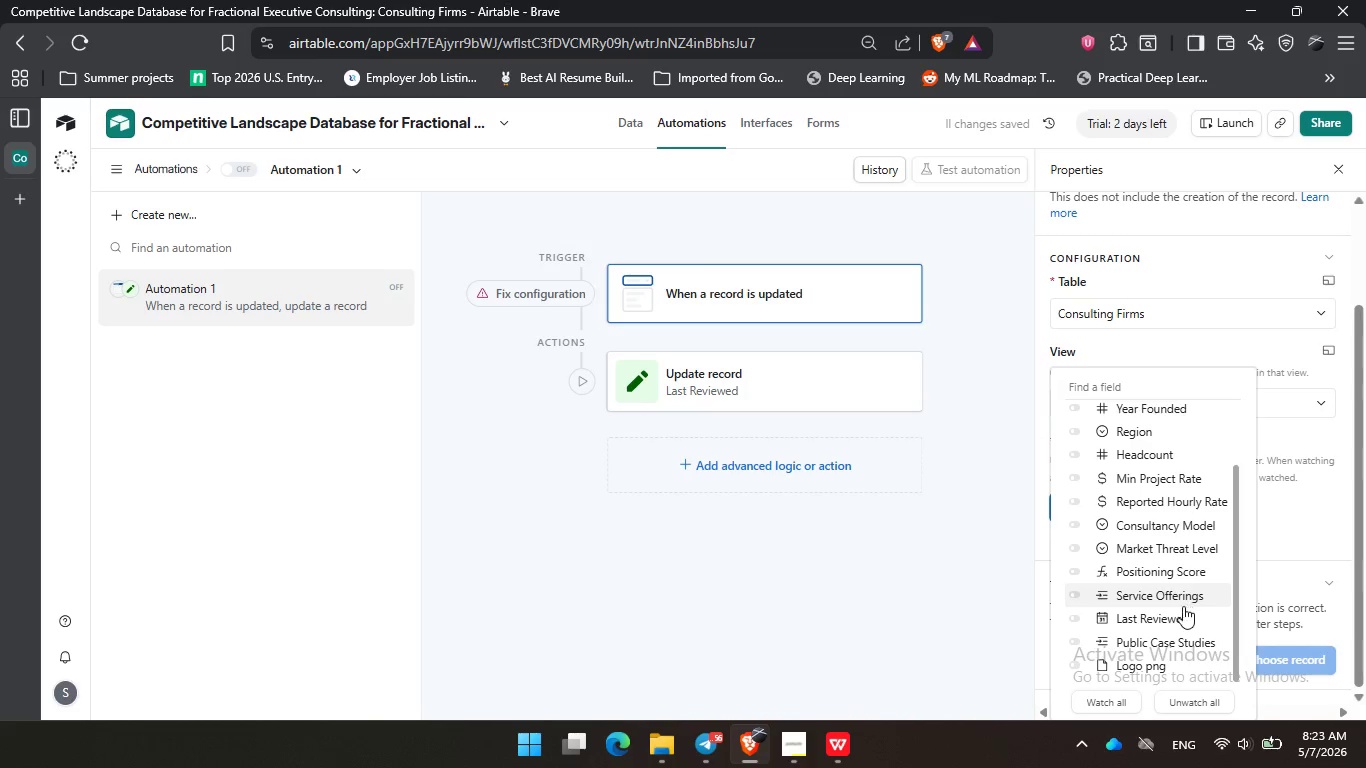 
left_click([1190, 619])
 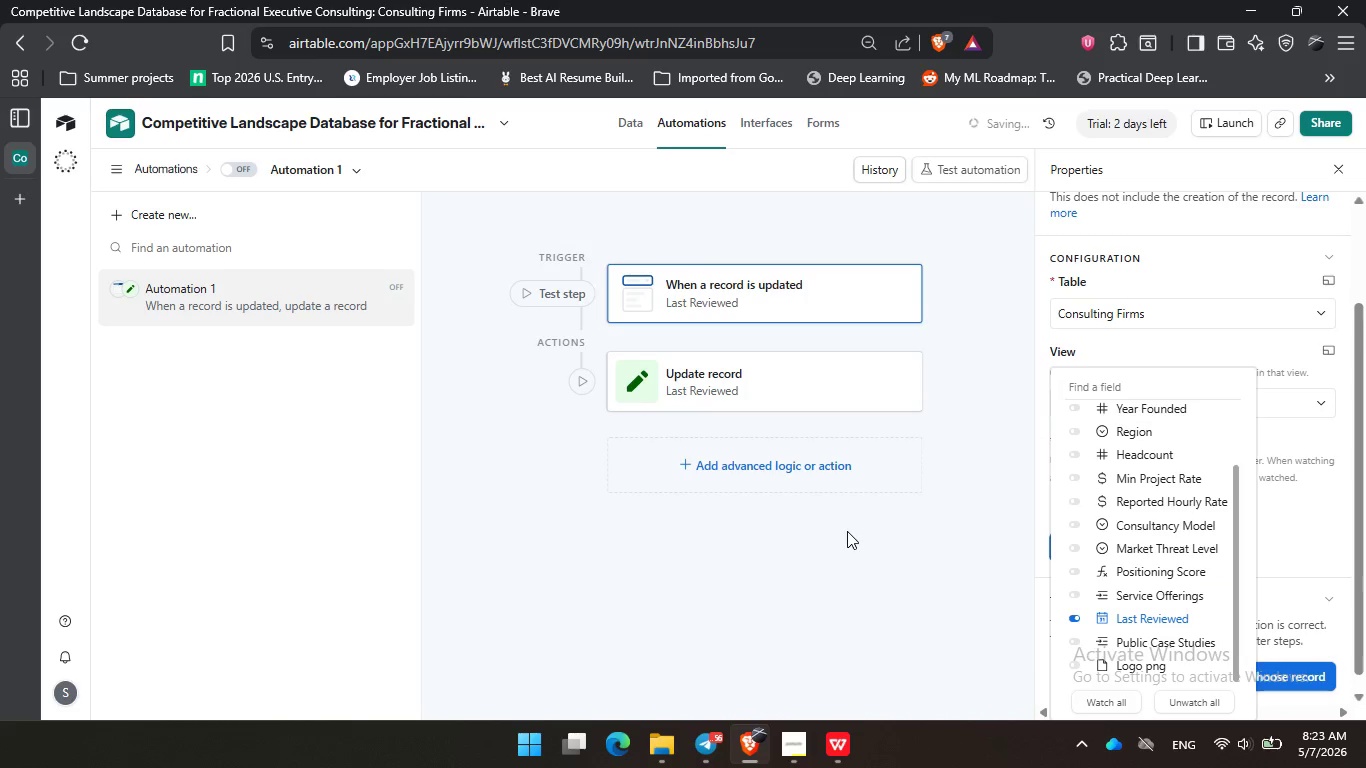 
left_click([847, 531])
 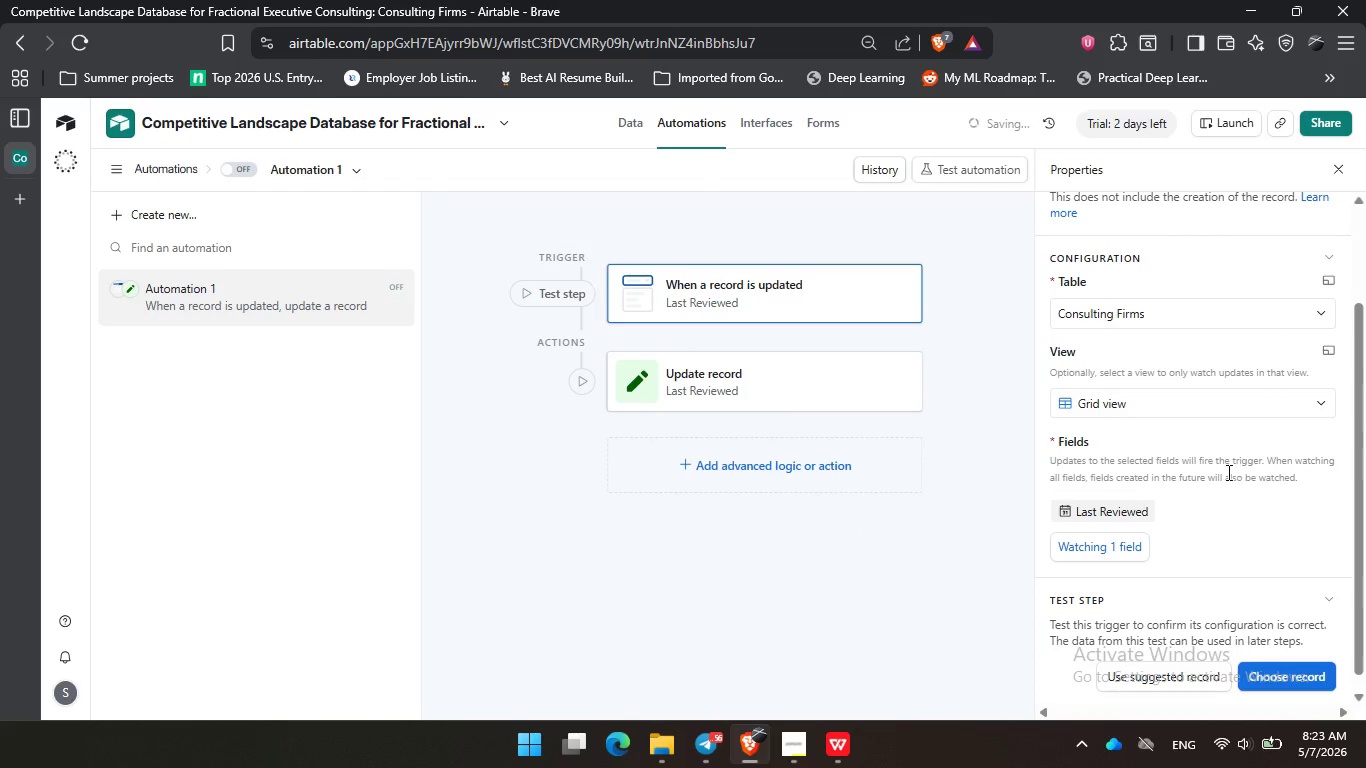 
scroll: coordinate [1227, 472], scroll_direction: down, amount: 2.0
 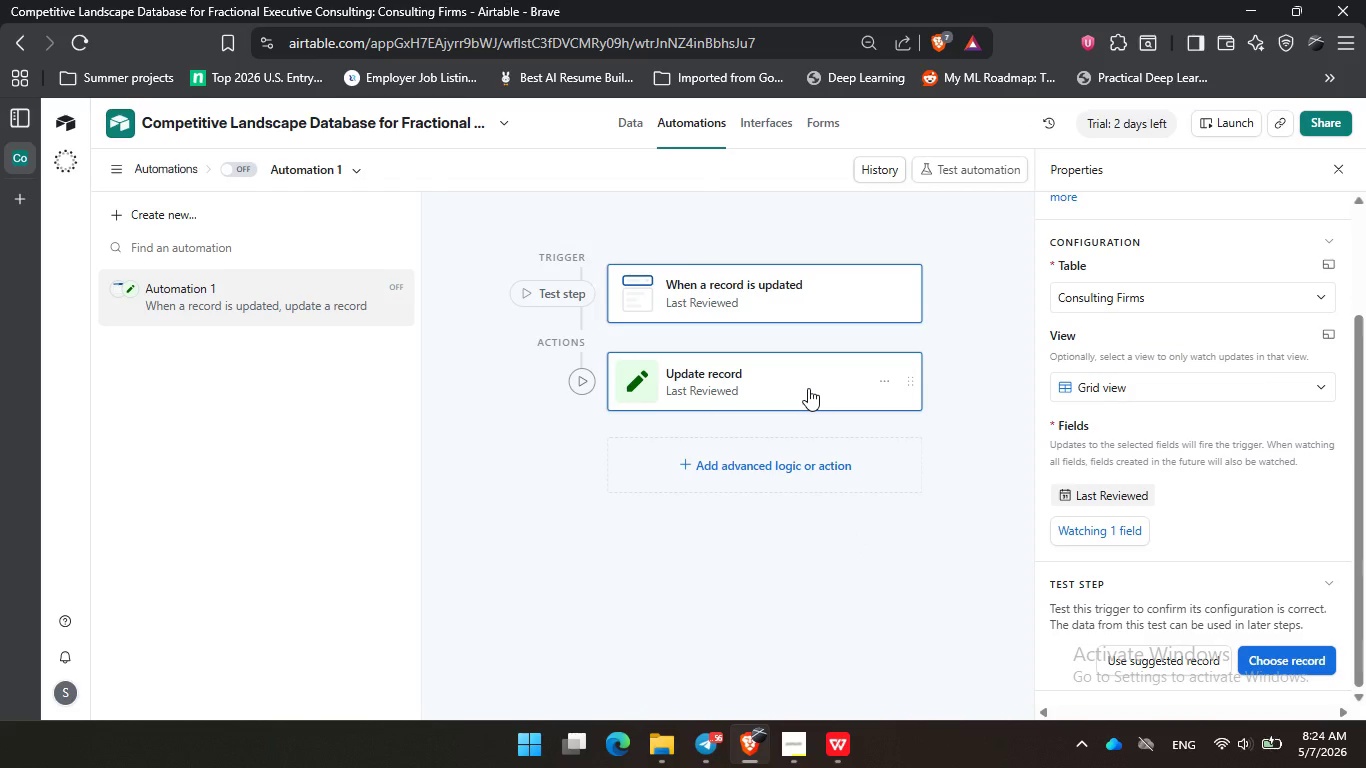 
wait(13.51)
 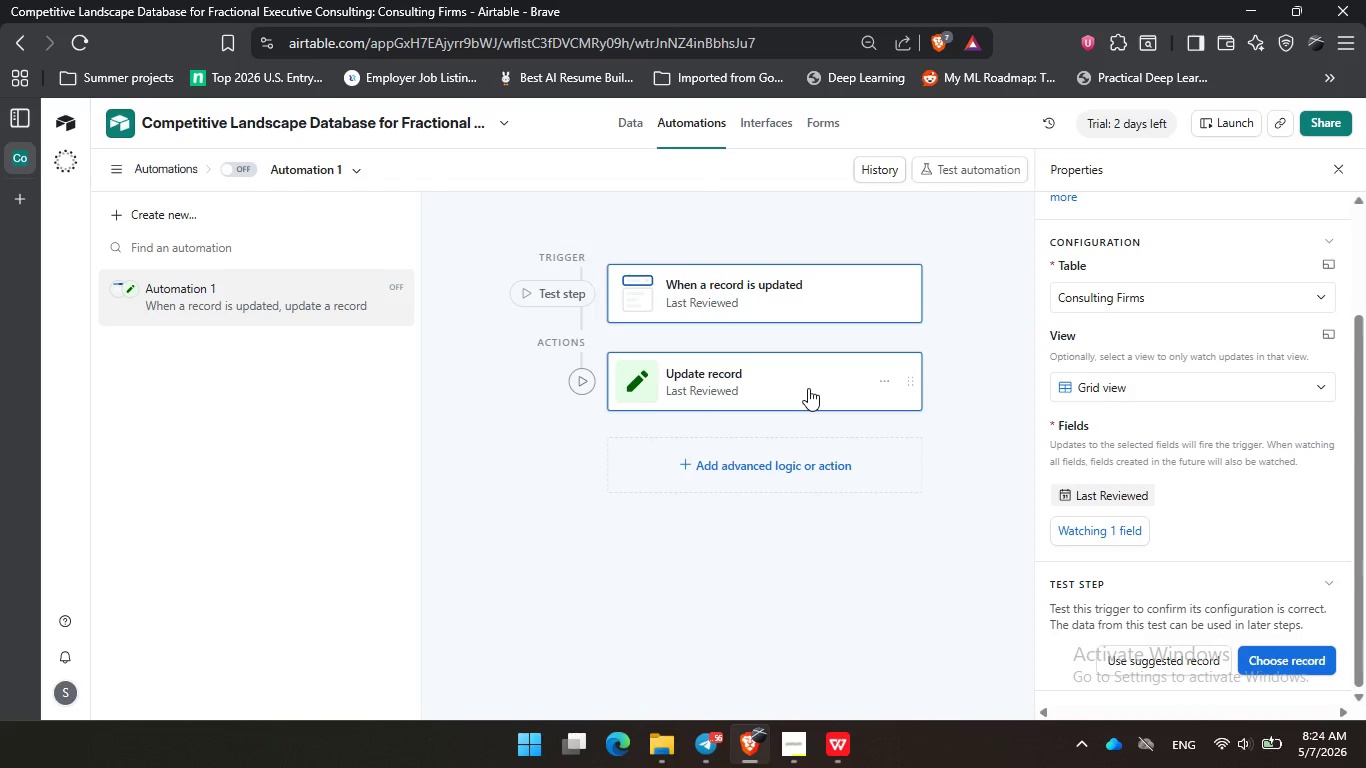 
left_click([766, 378])
 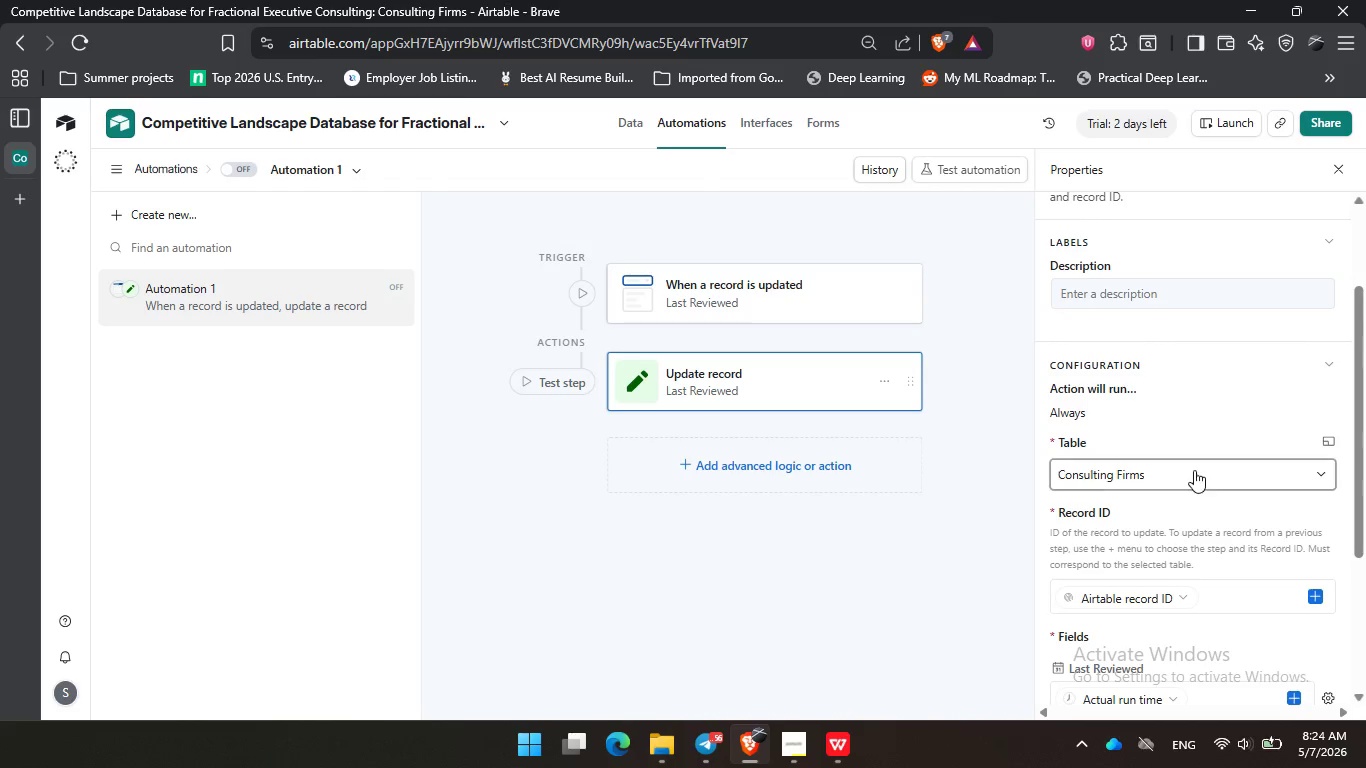 
scroll: coordinate [1193, 470], scroll_direction: down, amount: 2.0
 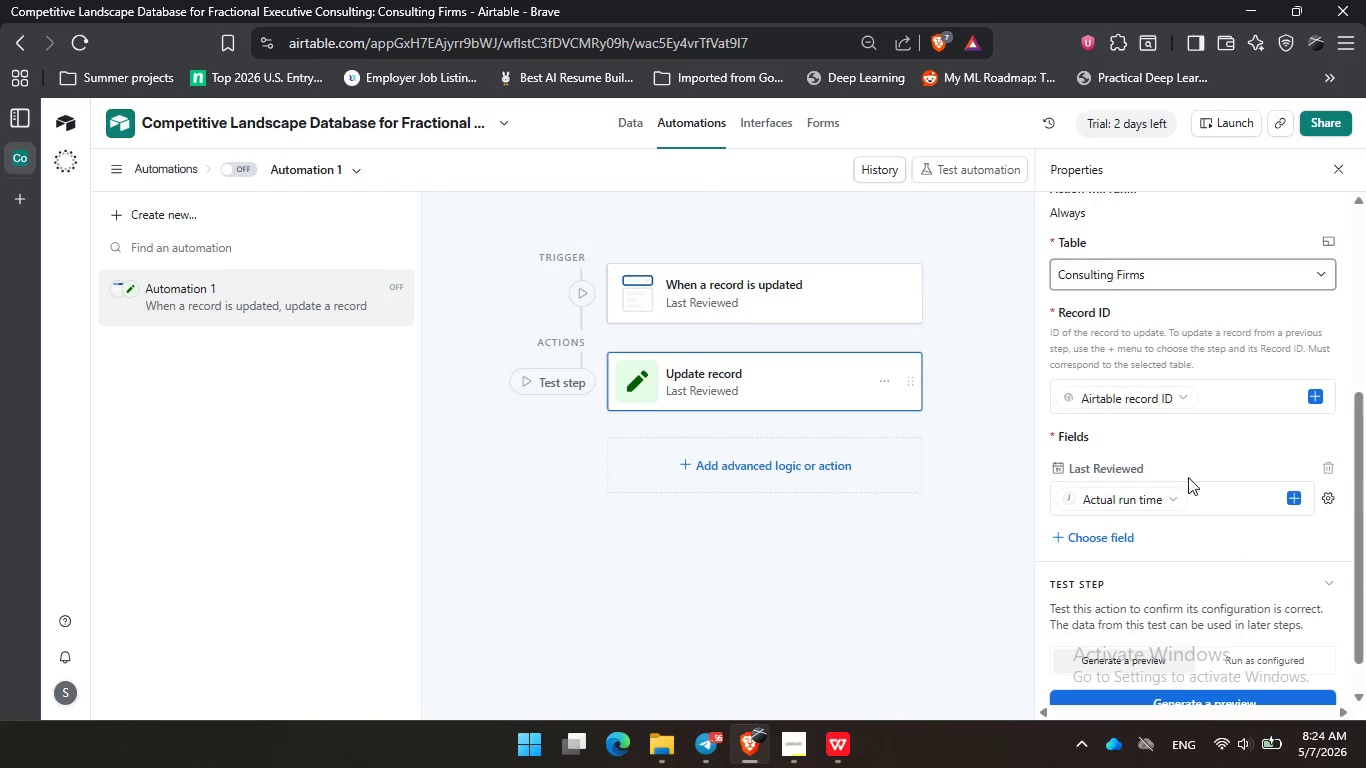 
mouse_move([1152, 503])
 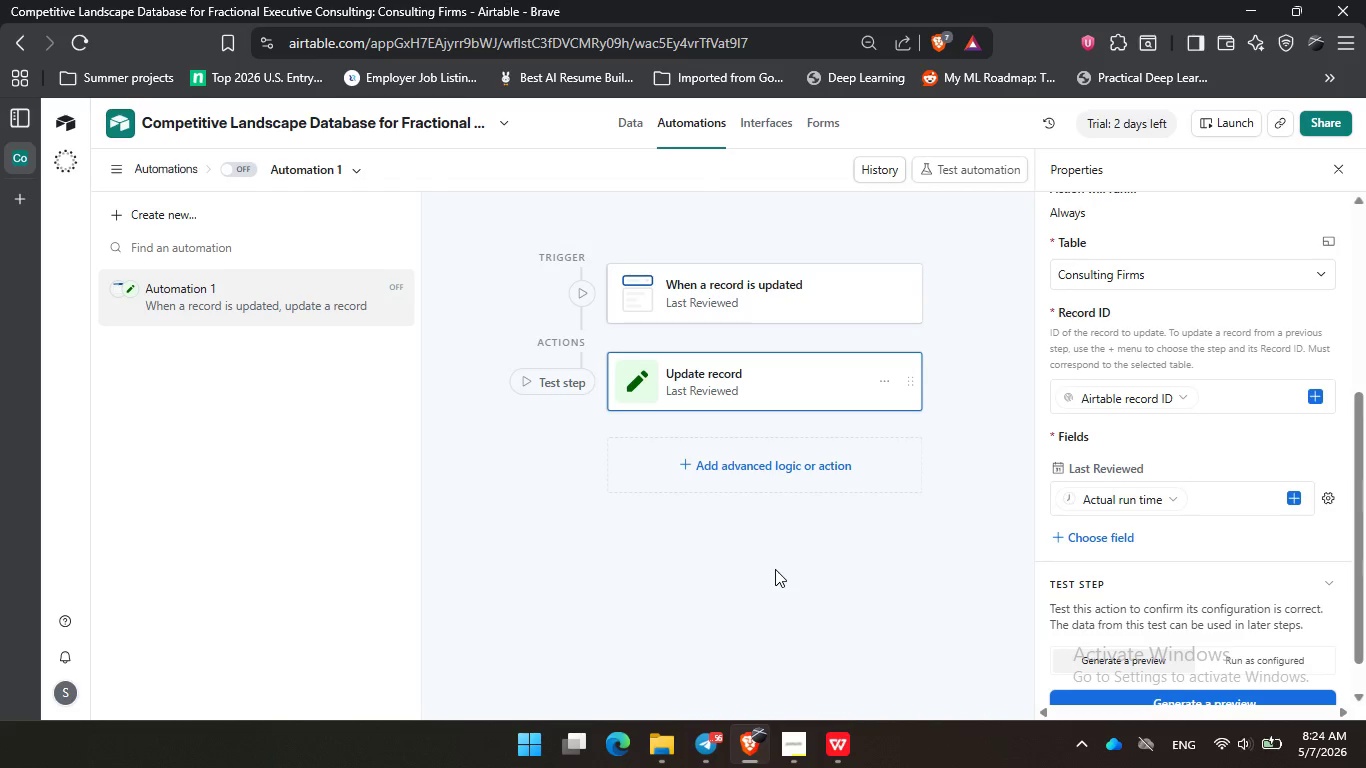 
left_click([775, 569])
 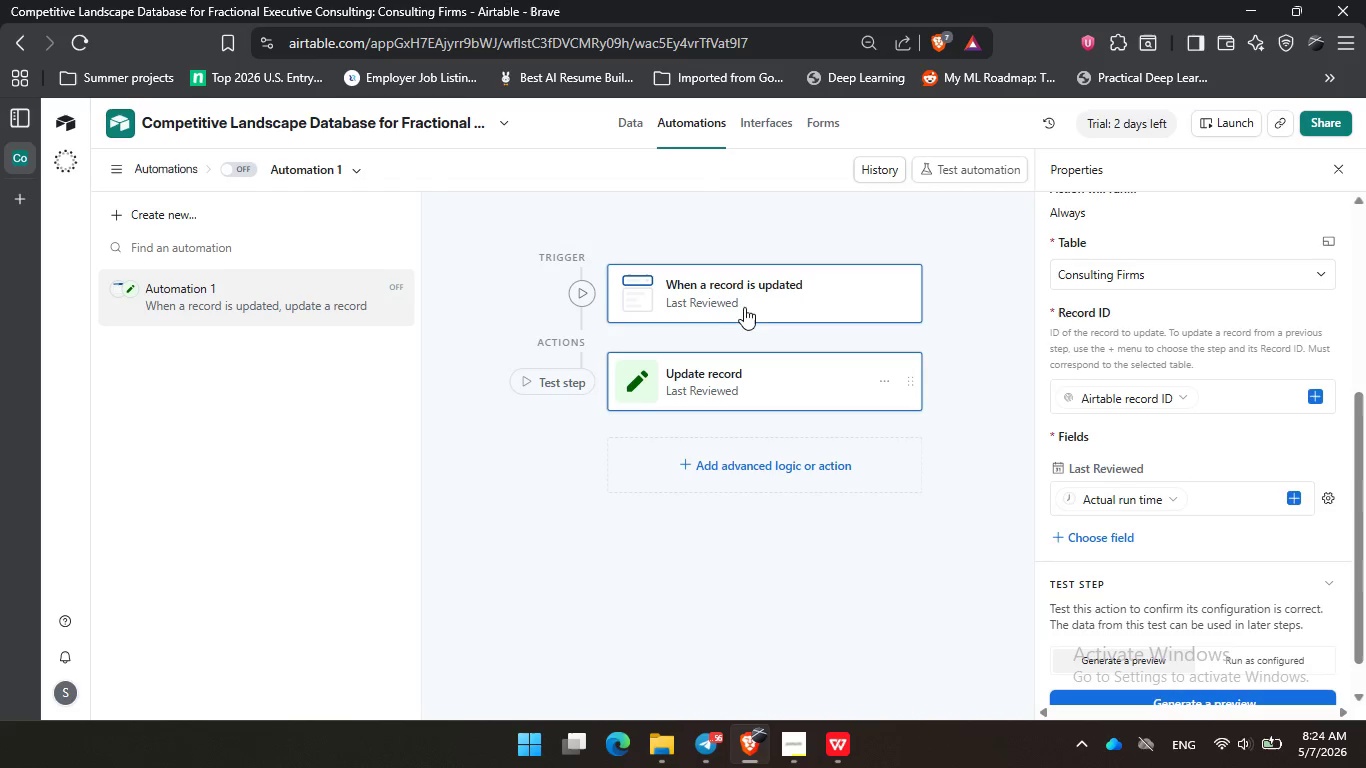 
left_click([745, 307])
 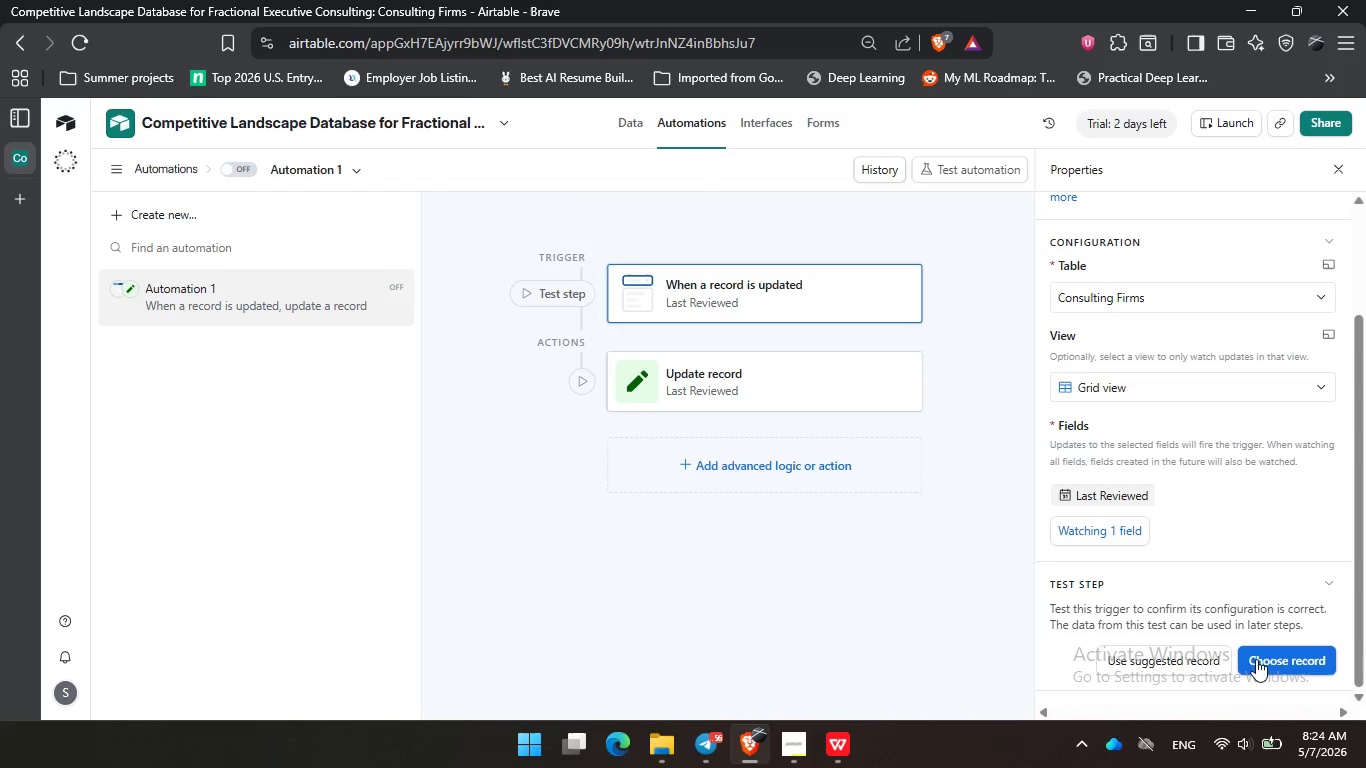 
left_click([1188, 661])
 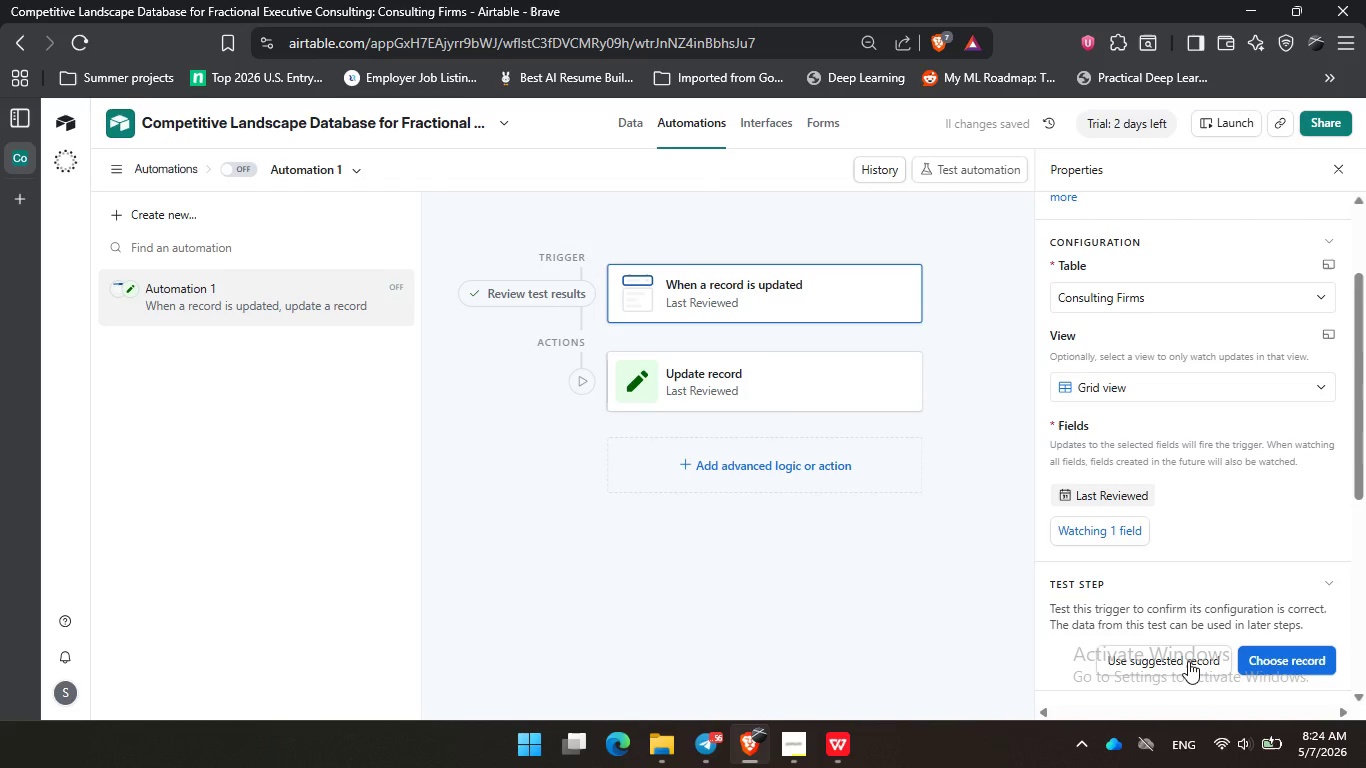 
scroll: coordinate [1224, 566], scroll_direction: down, amount: 3.0
 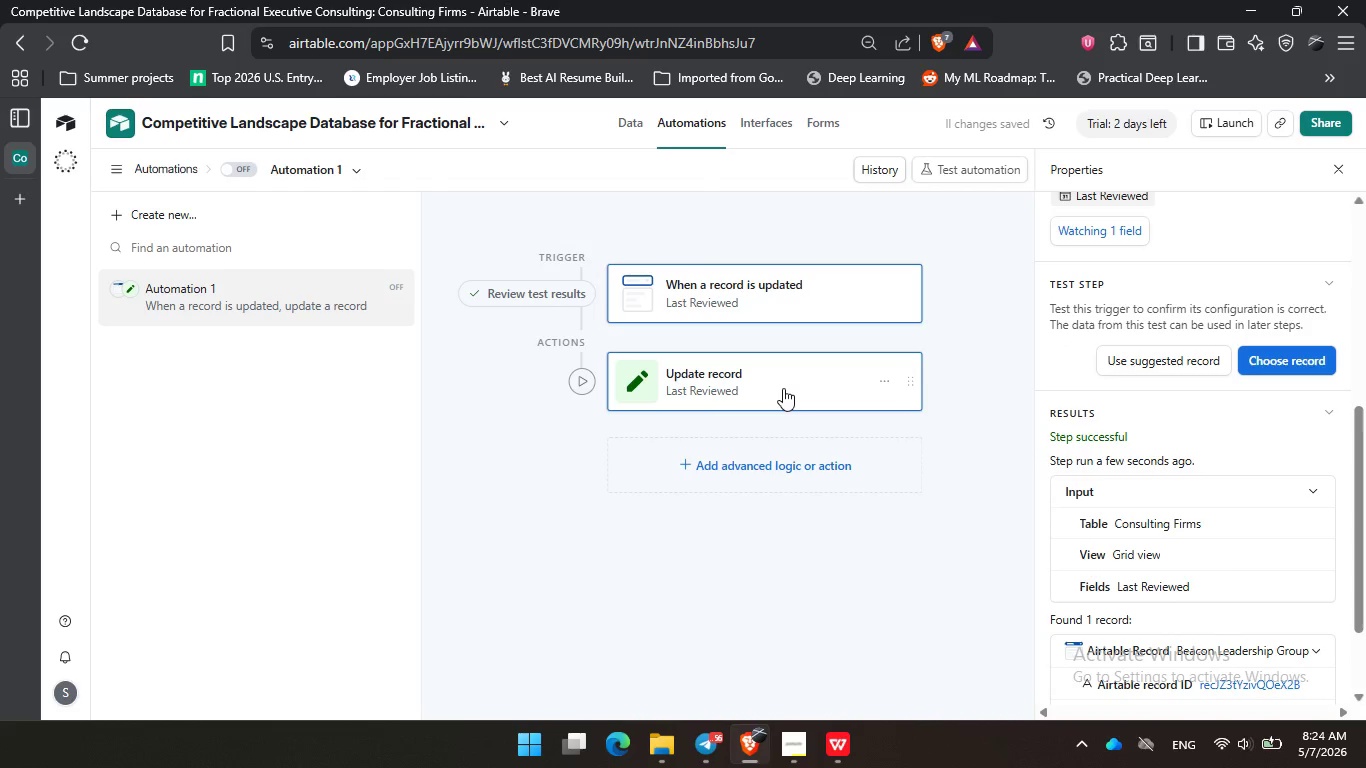 
left_click([579, 378])
 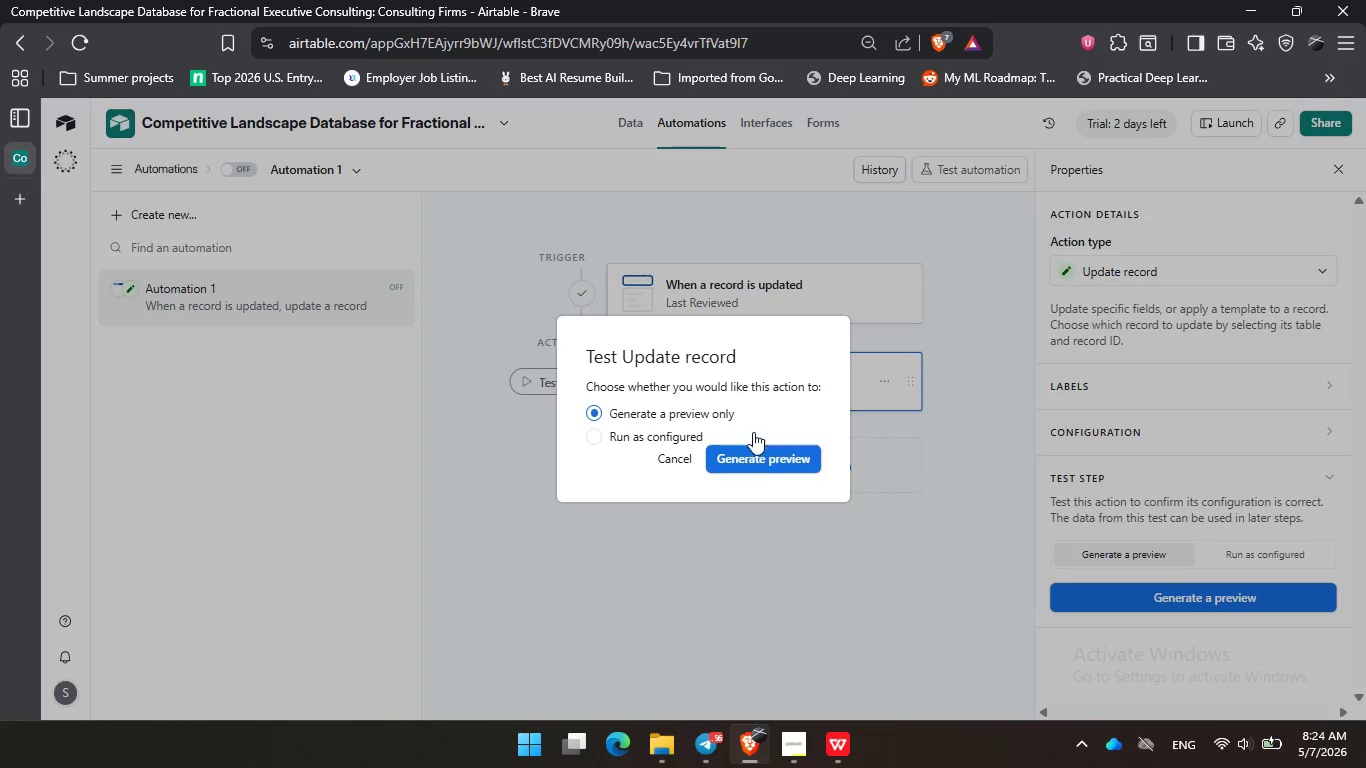 
left_click([767, 456])
 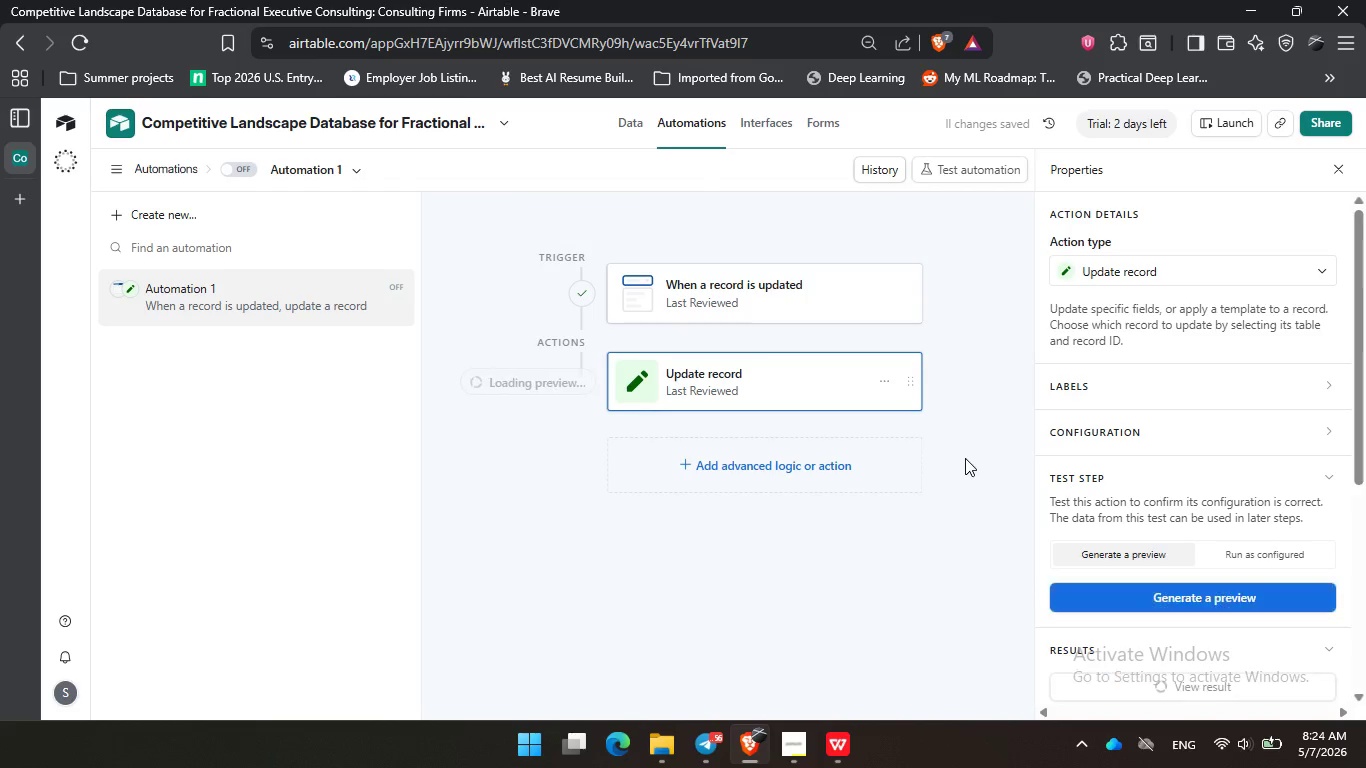 
wait(7.02)
 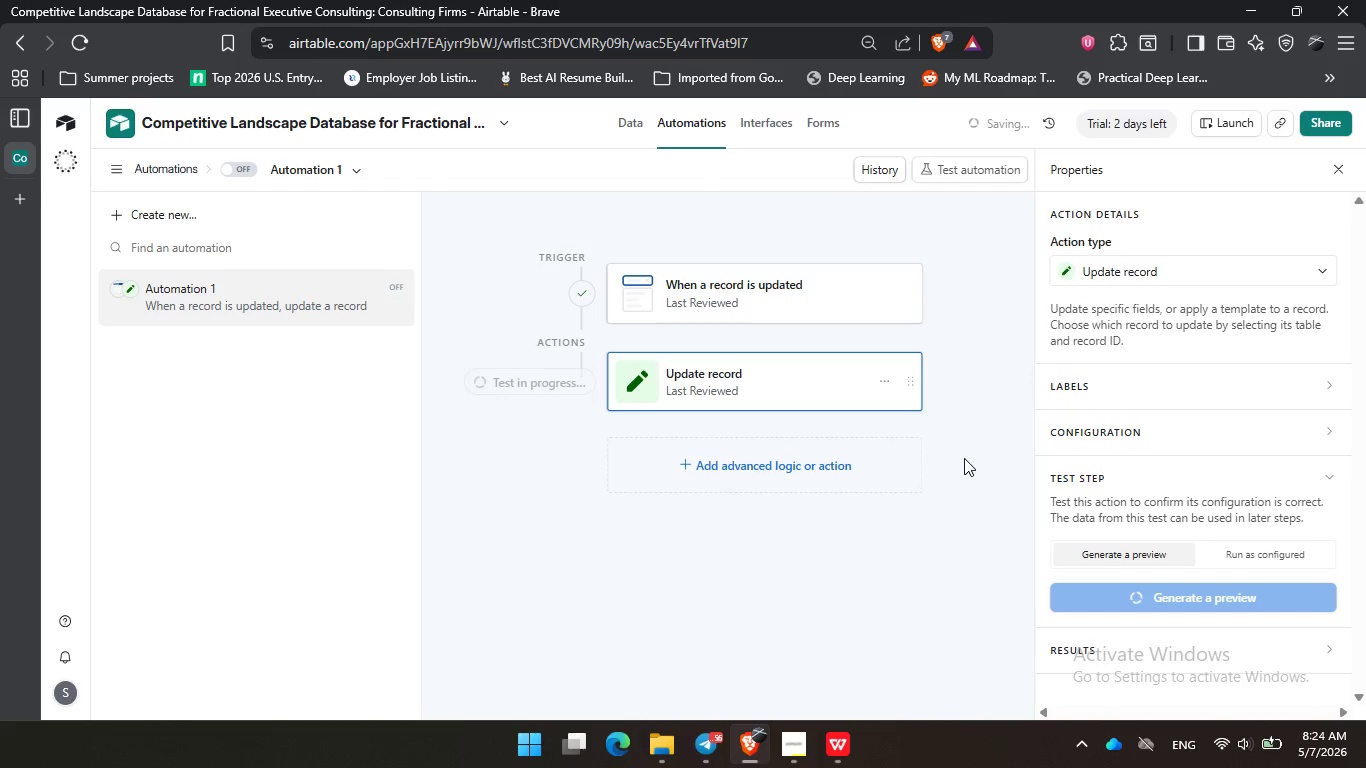 
scroll: coordinate [649, 443], scroll_direction: down, amount: 1.0
 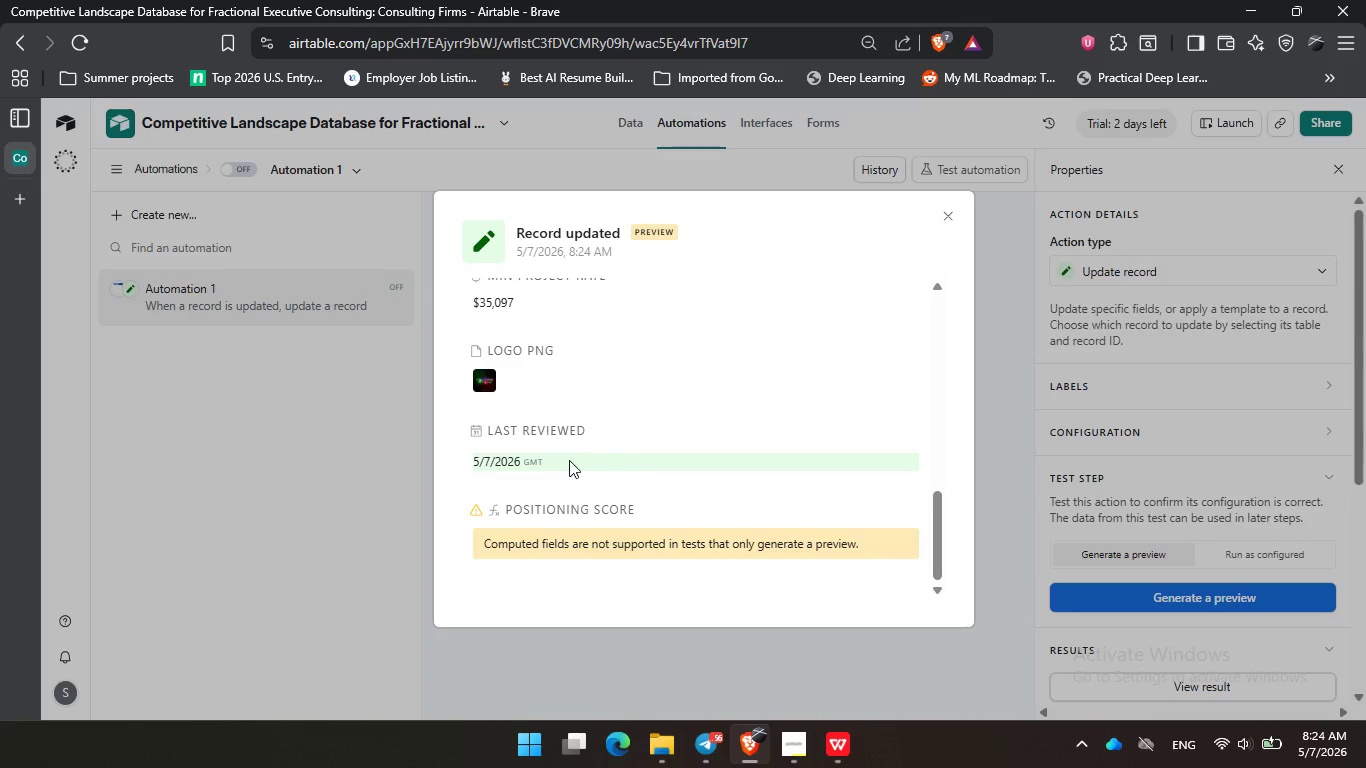 
left_click([950, 210])
 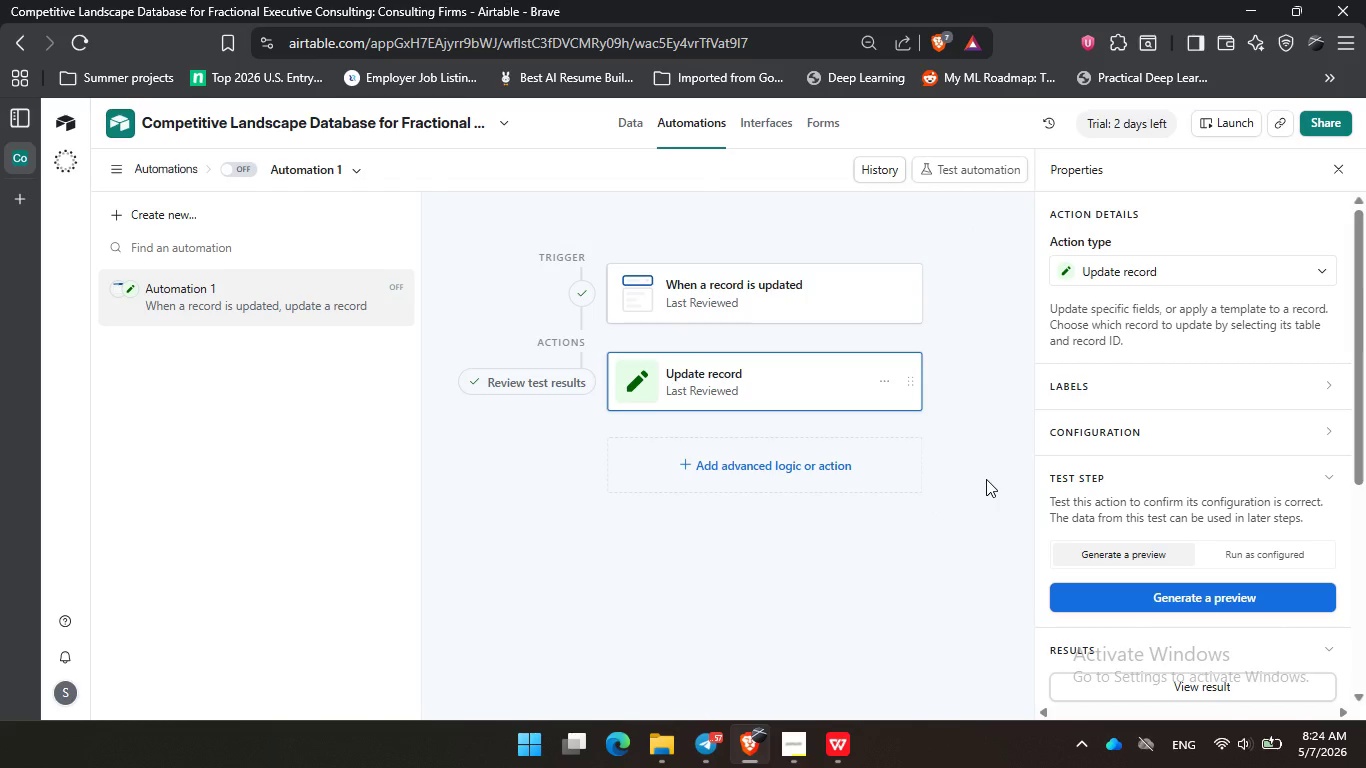 
scroll: coordinate [987, 479], scroll_direction: up, amount: 4.0
 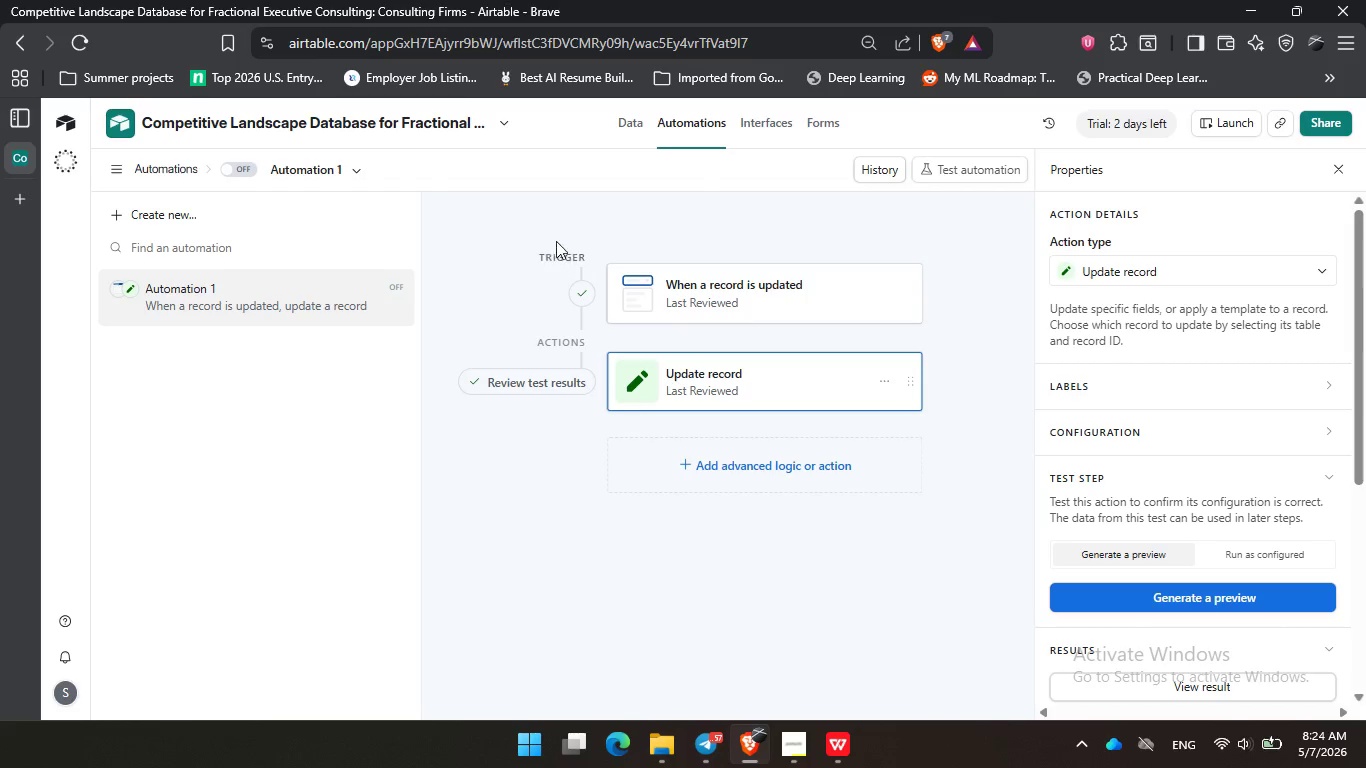 
left_click([523, 205])
 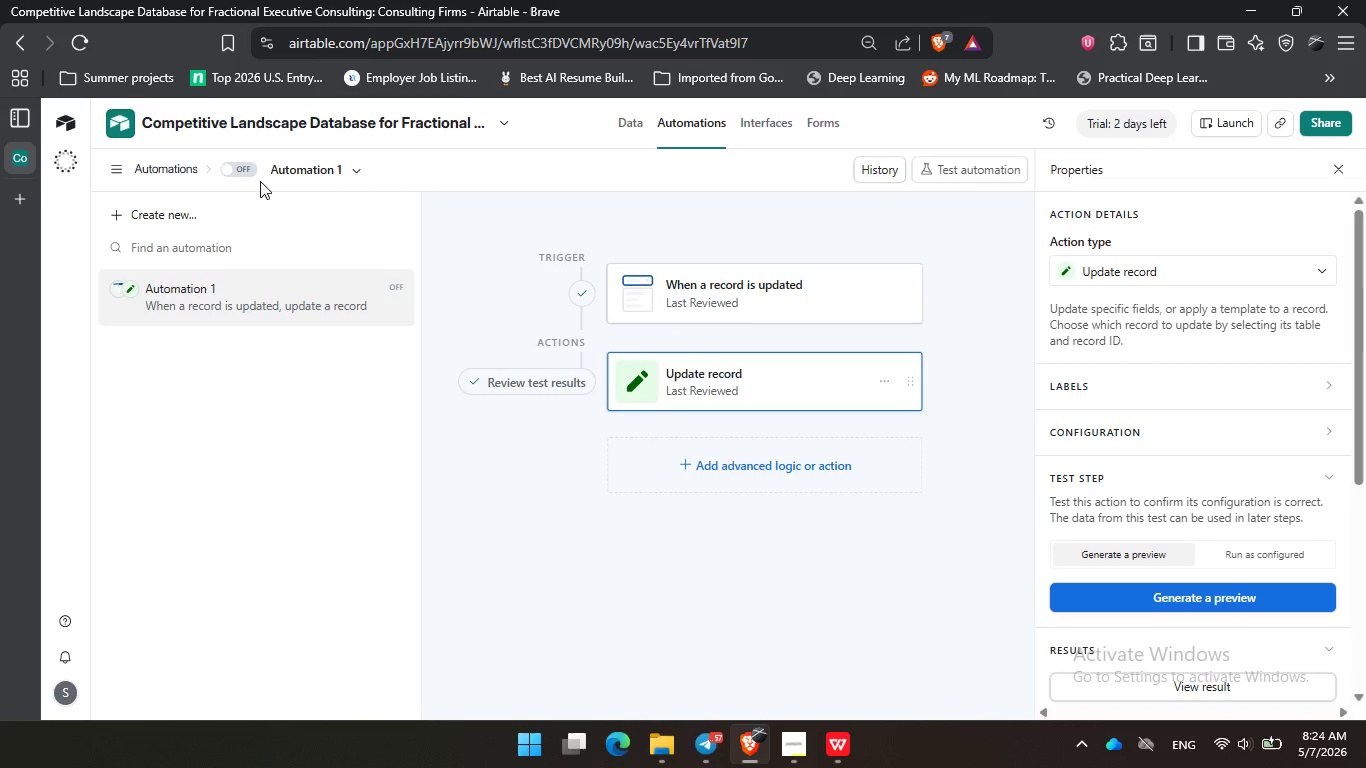 
left_click([241, 165])
 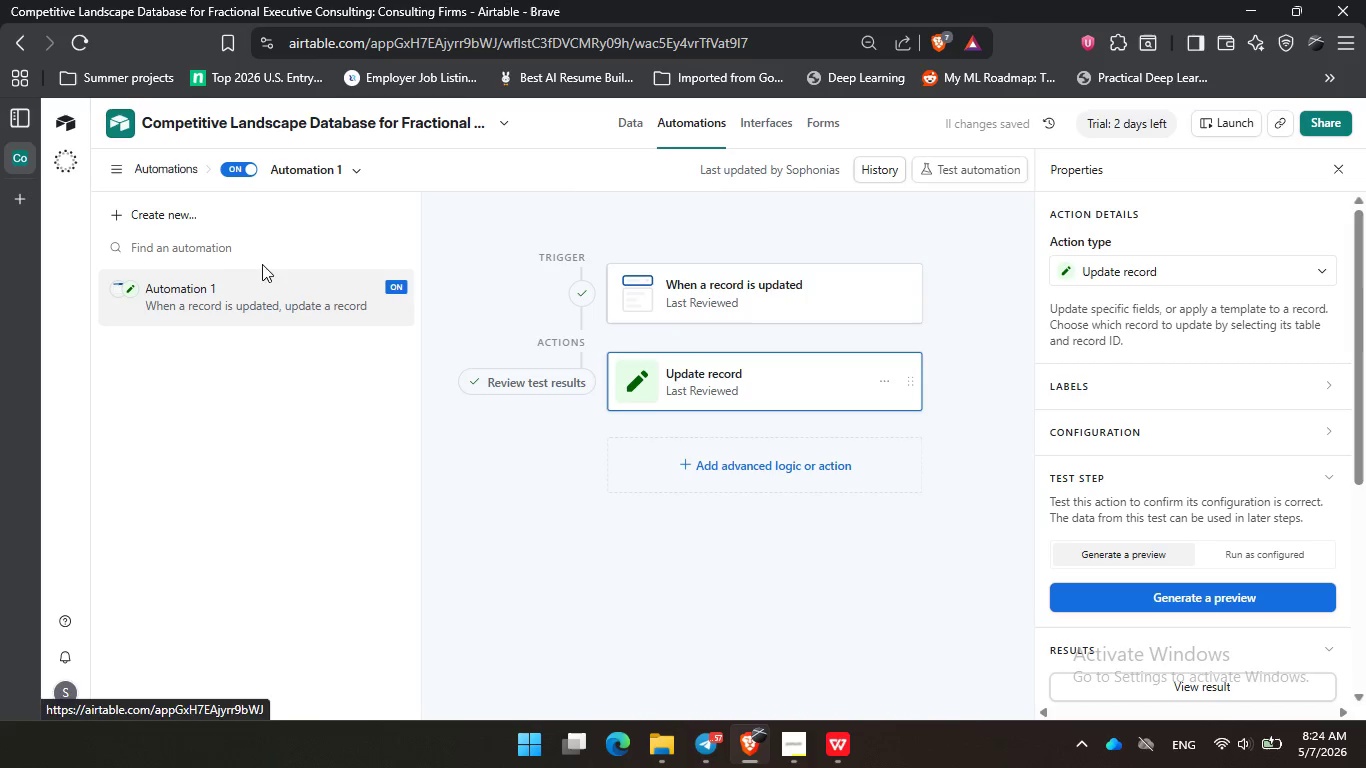 
left_click([620, 121])
 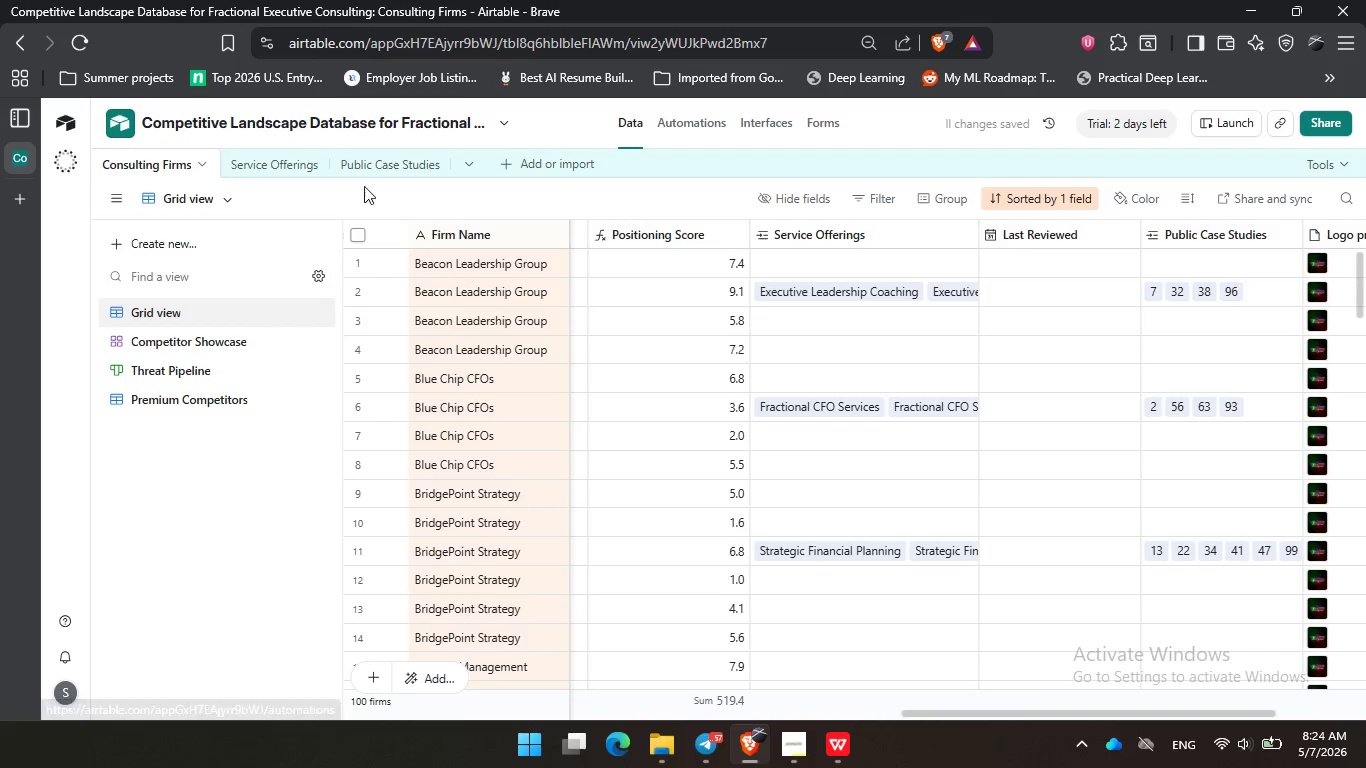 
left_click([275, 185])
 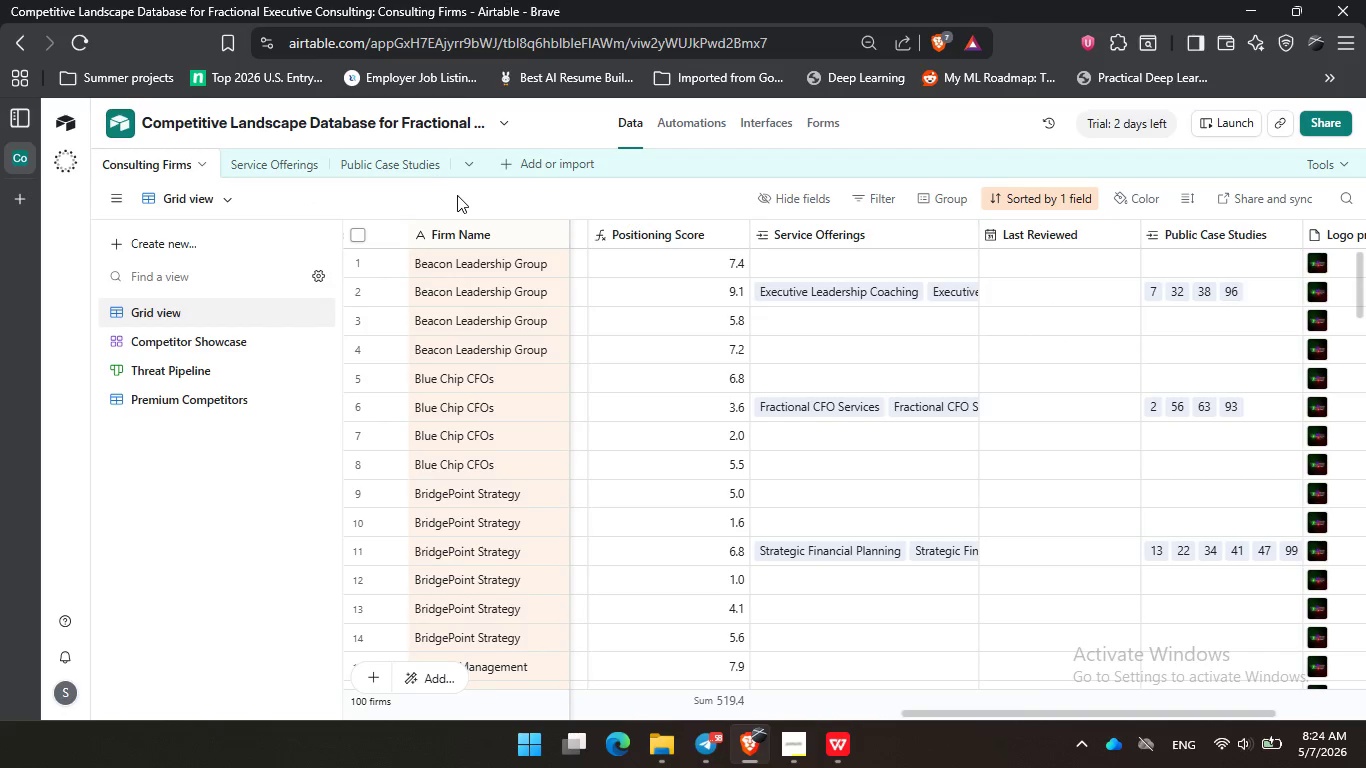 
left_click_drag(start_coordinate=[458, 195], to_coordinate=[464, 197])
 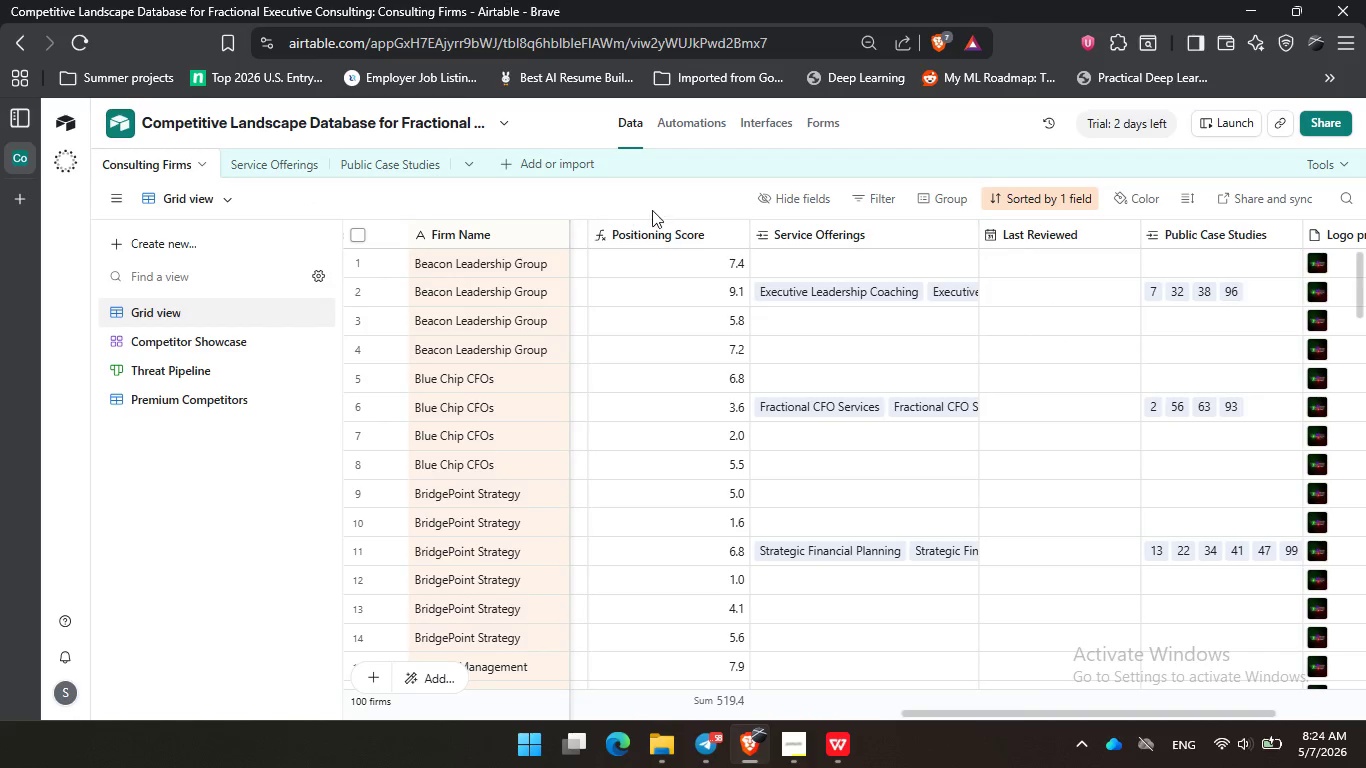 
double_click([652, 210])
 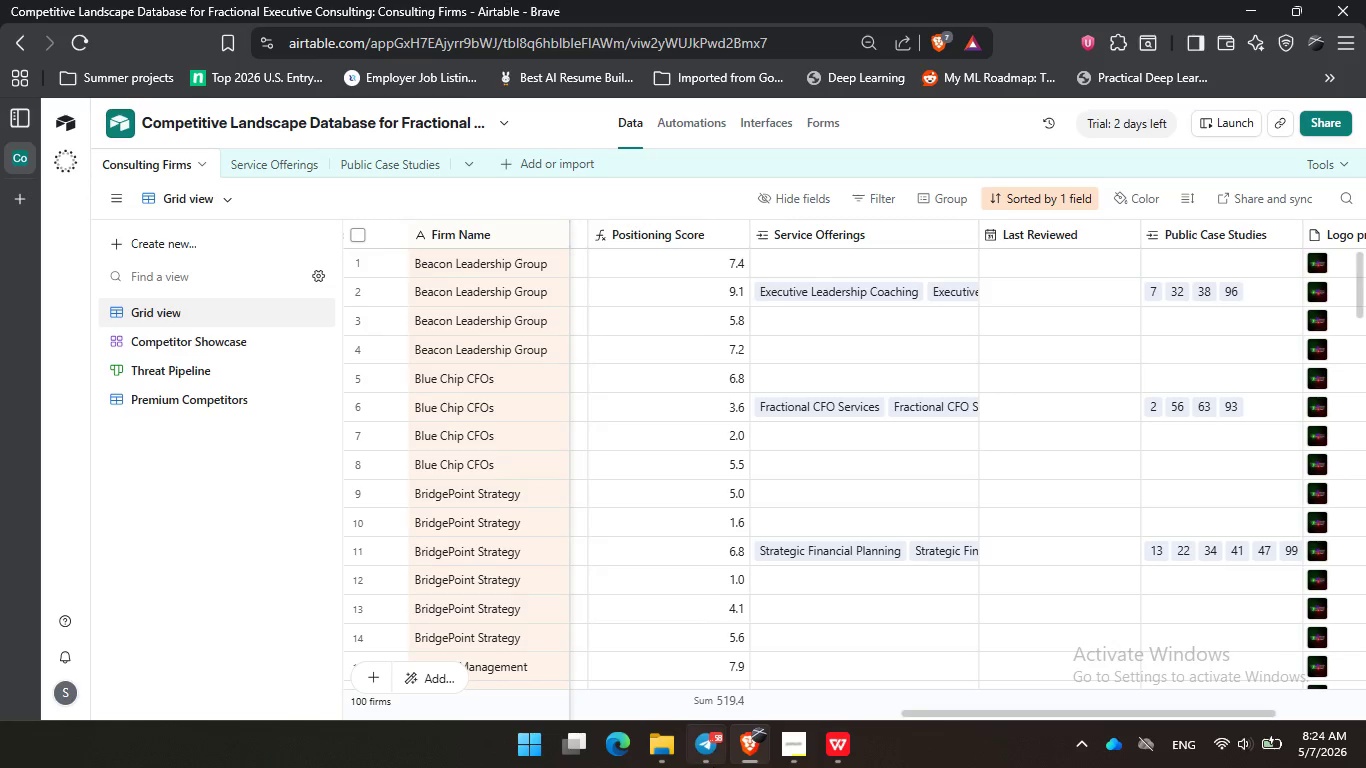 
left_click([799, 750])